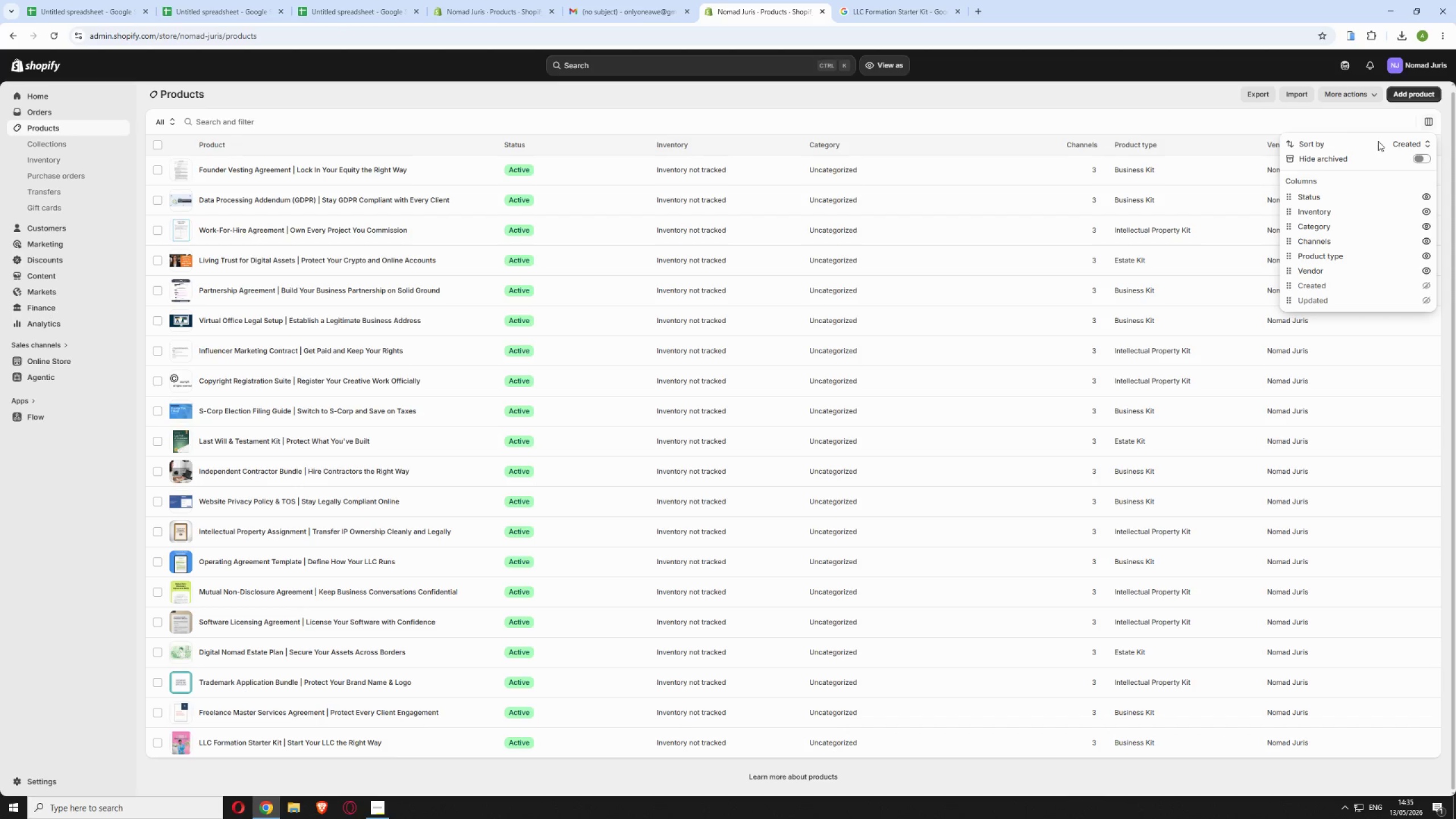 
left_click([1407, 142])
 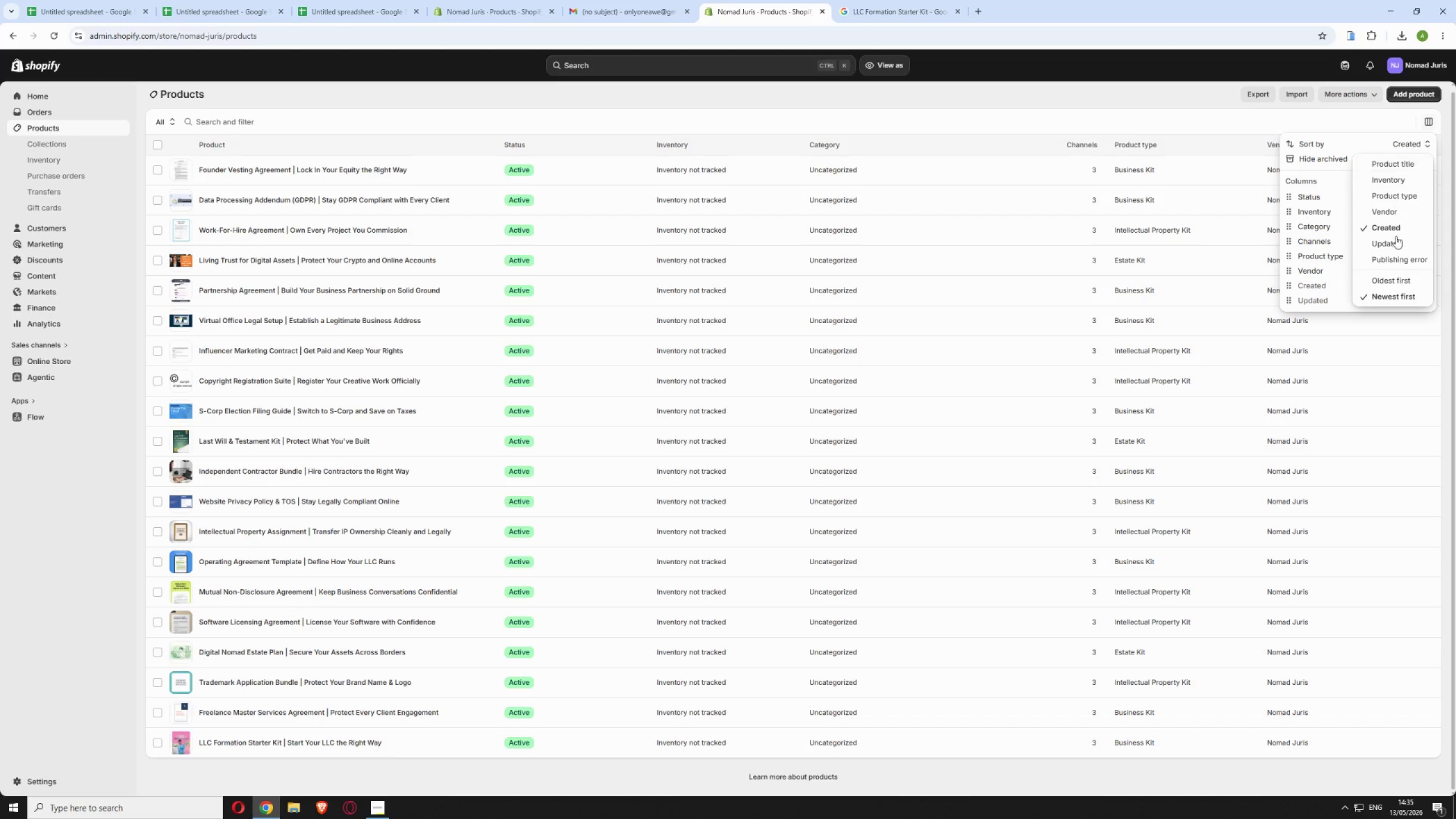 
left_click([1391, 284])
 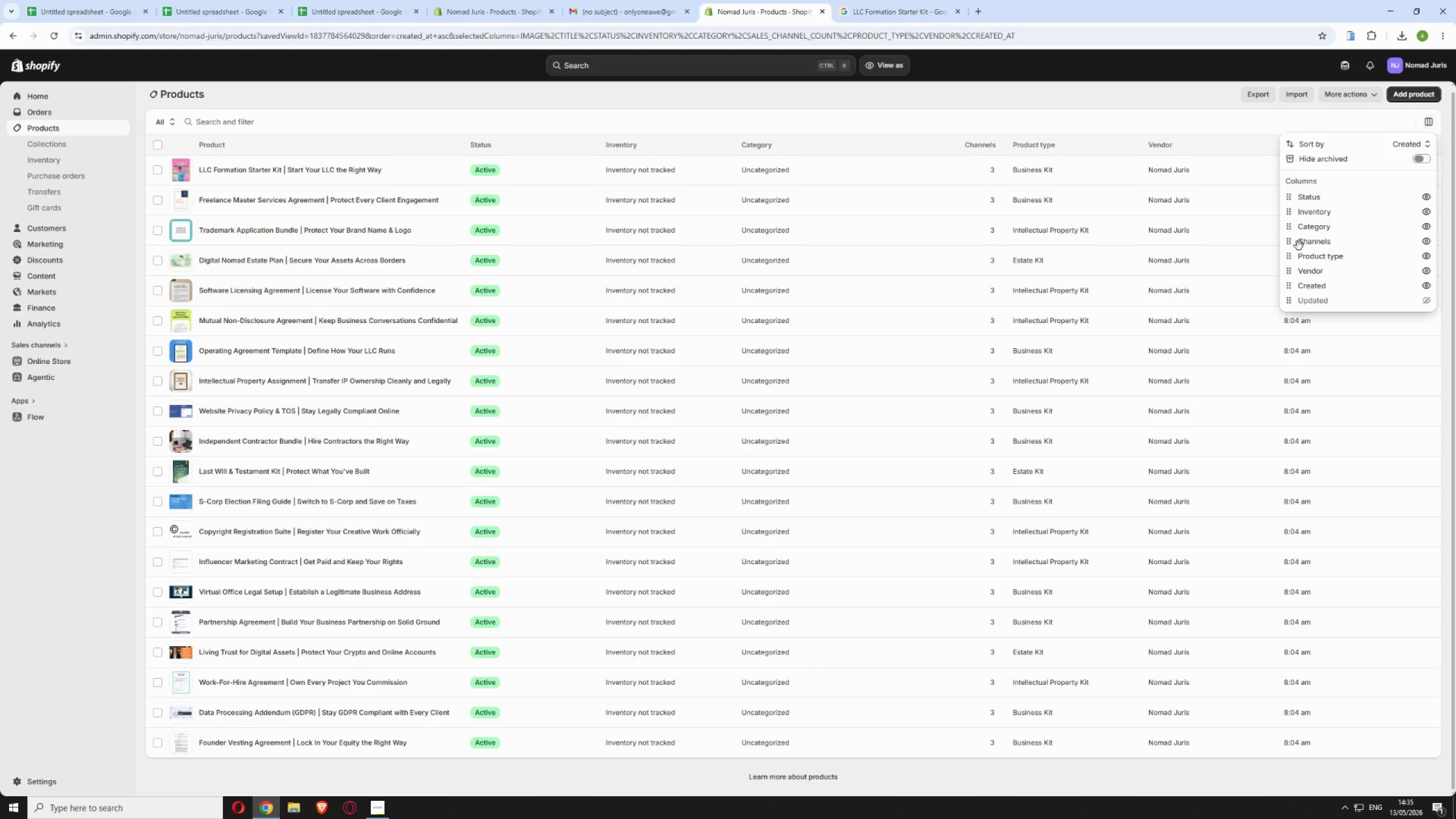 
wait(14.53)
 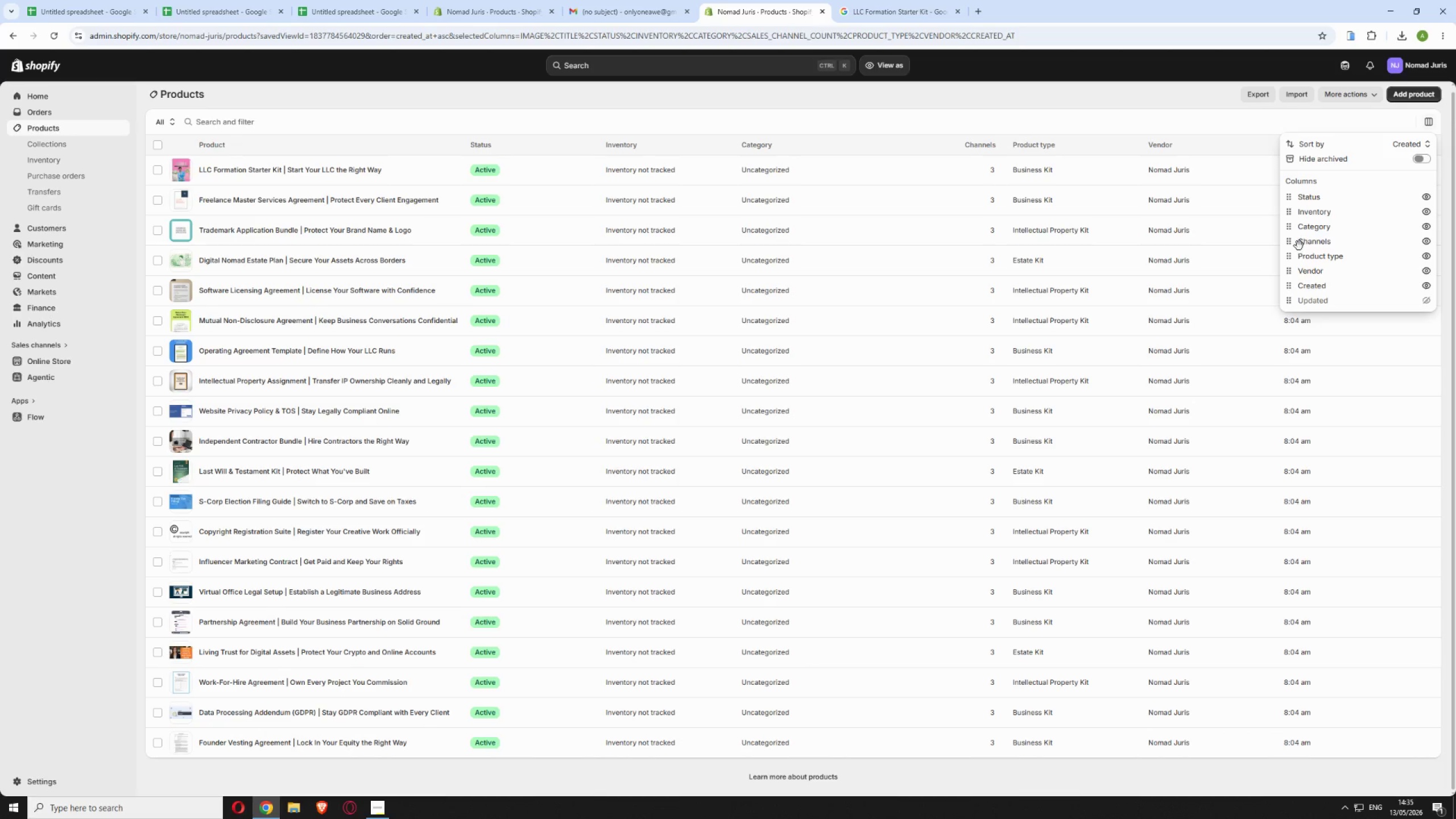 
left_click([636, 13])
 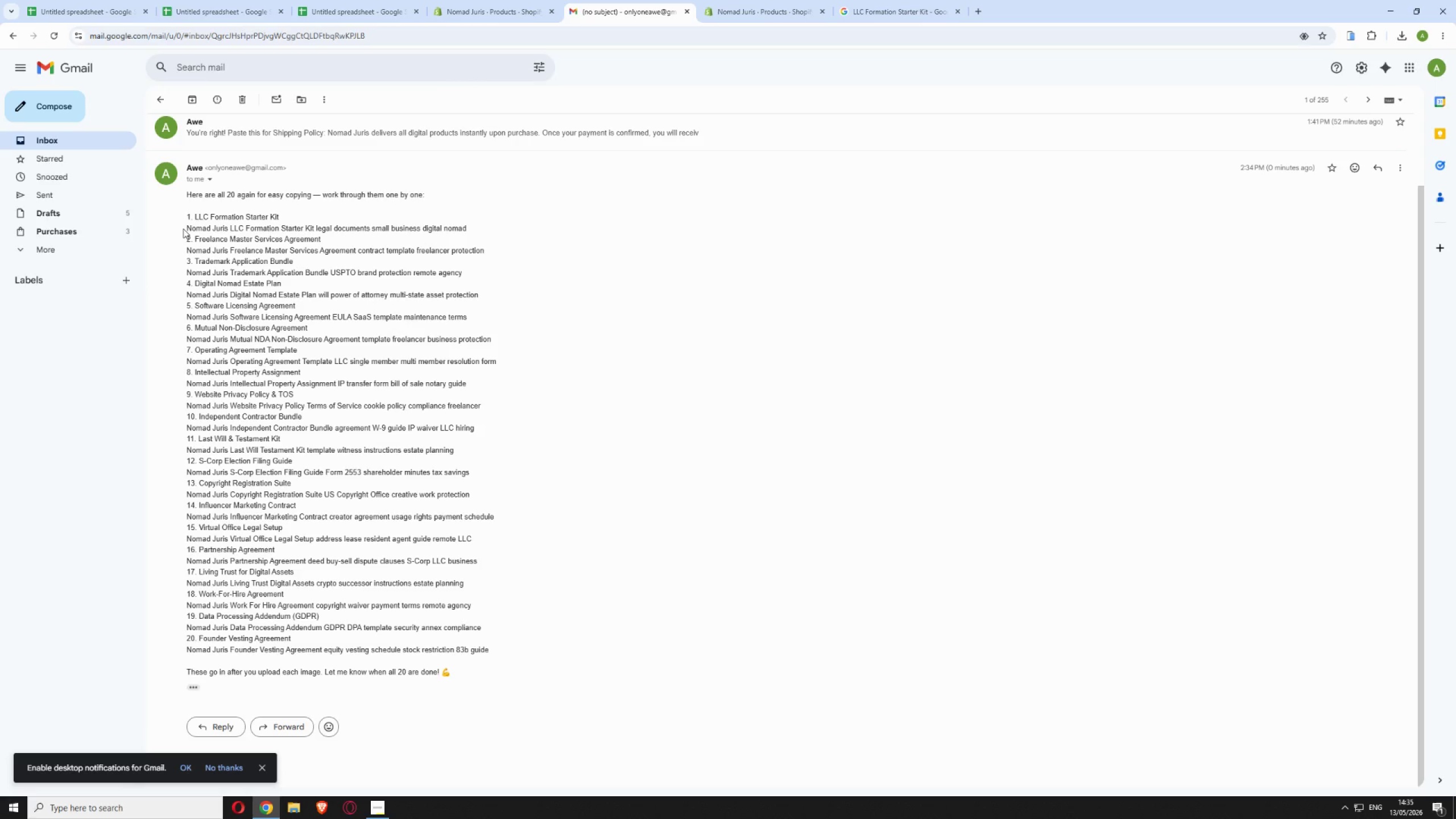 
left_click_drag(start_coordinate=[185, 226], to_coordinate=[469, 230])
 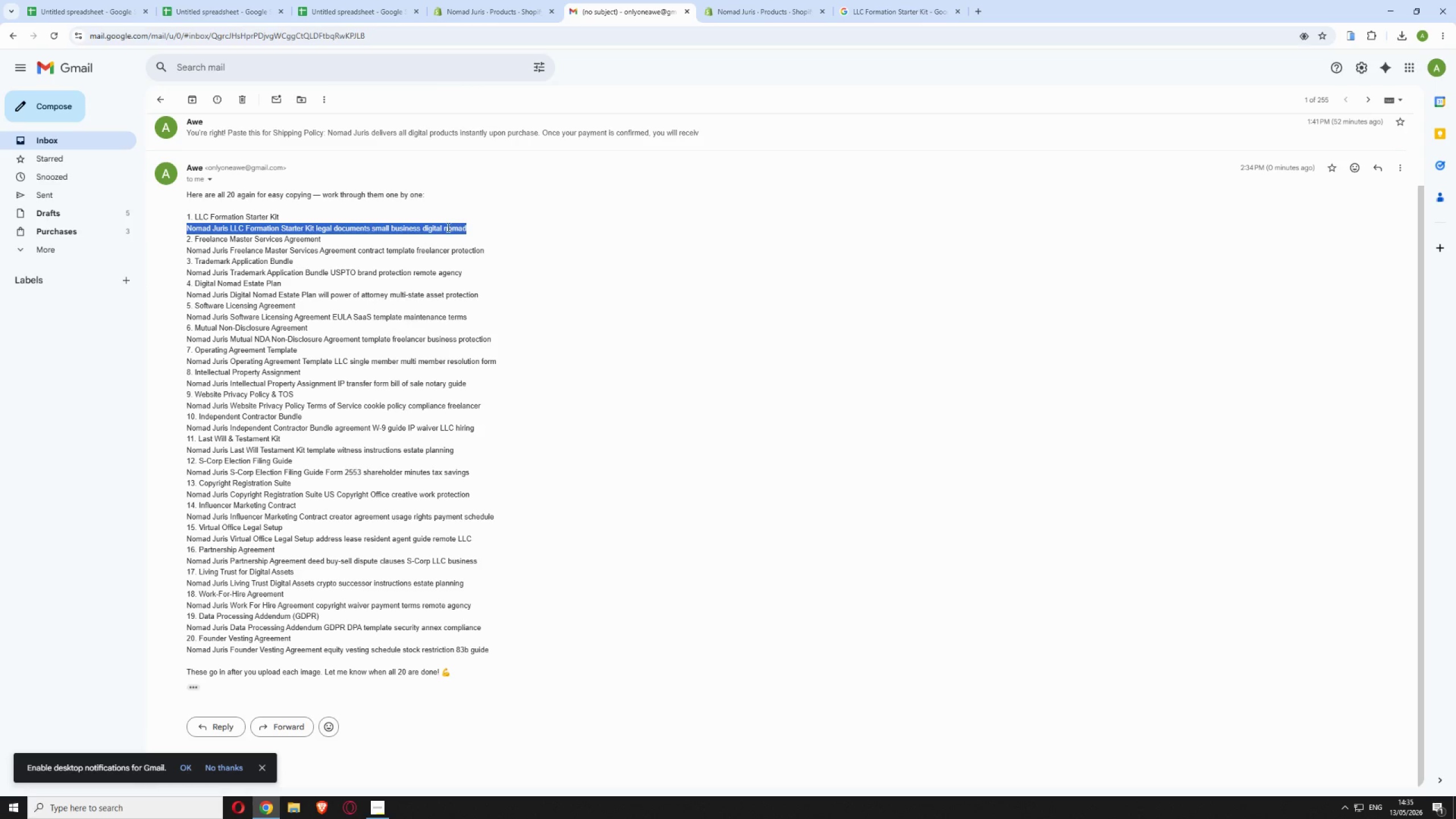 
right_click([447, 227])
 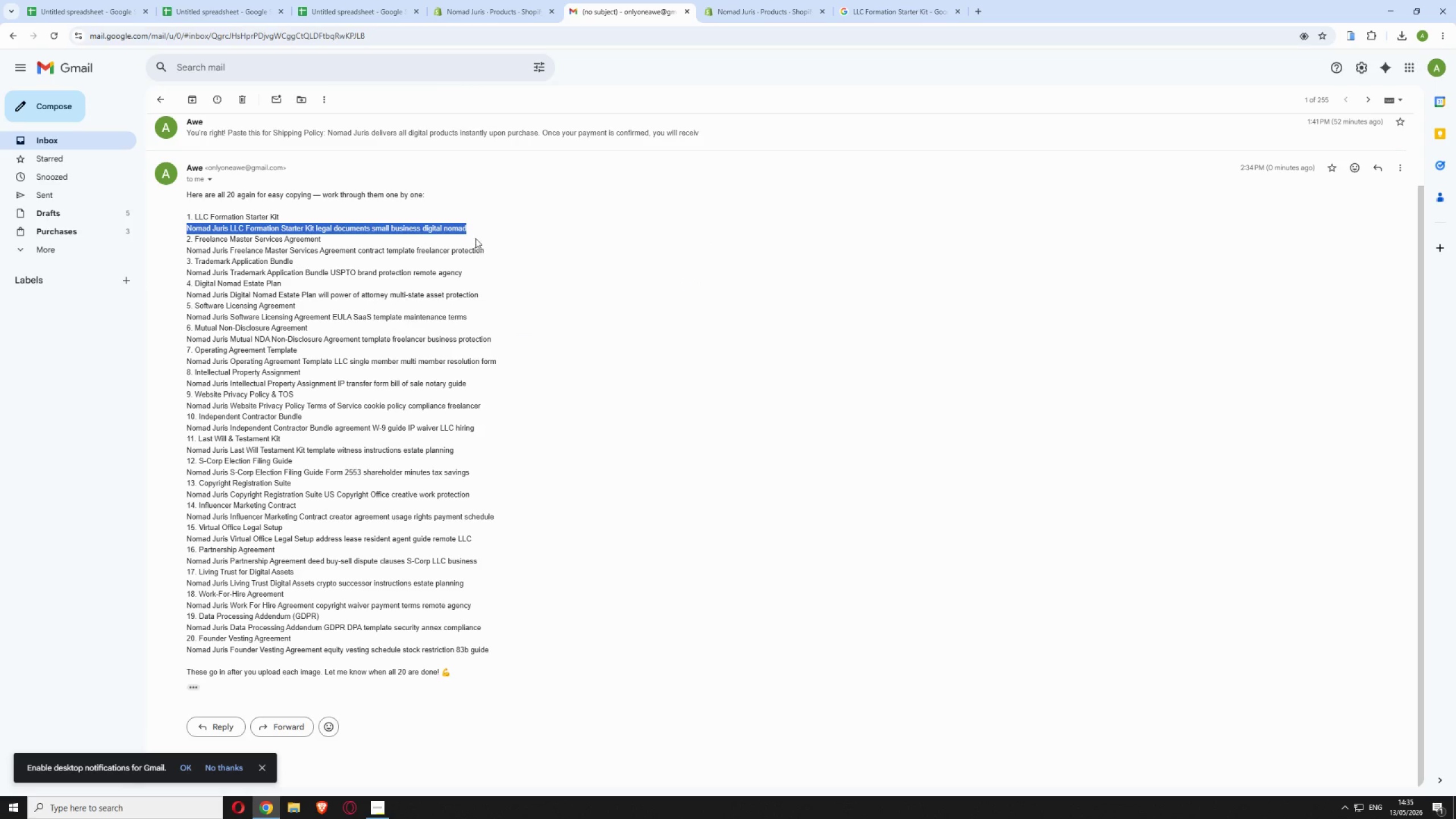 
left_click([744, 9])
 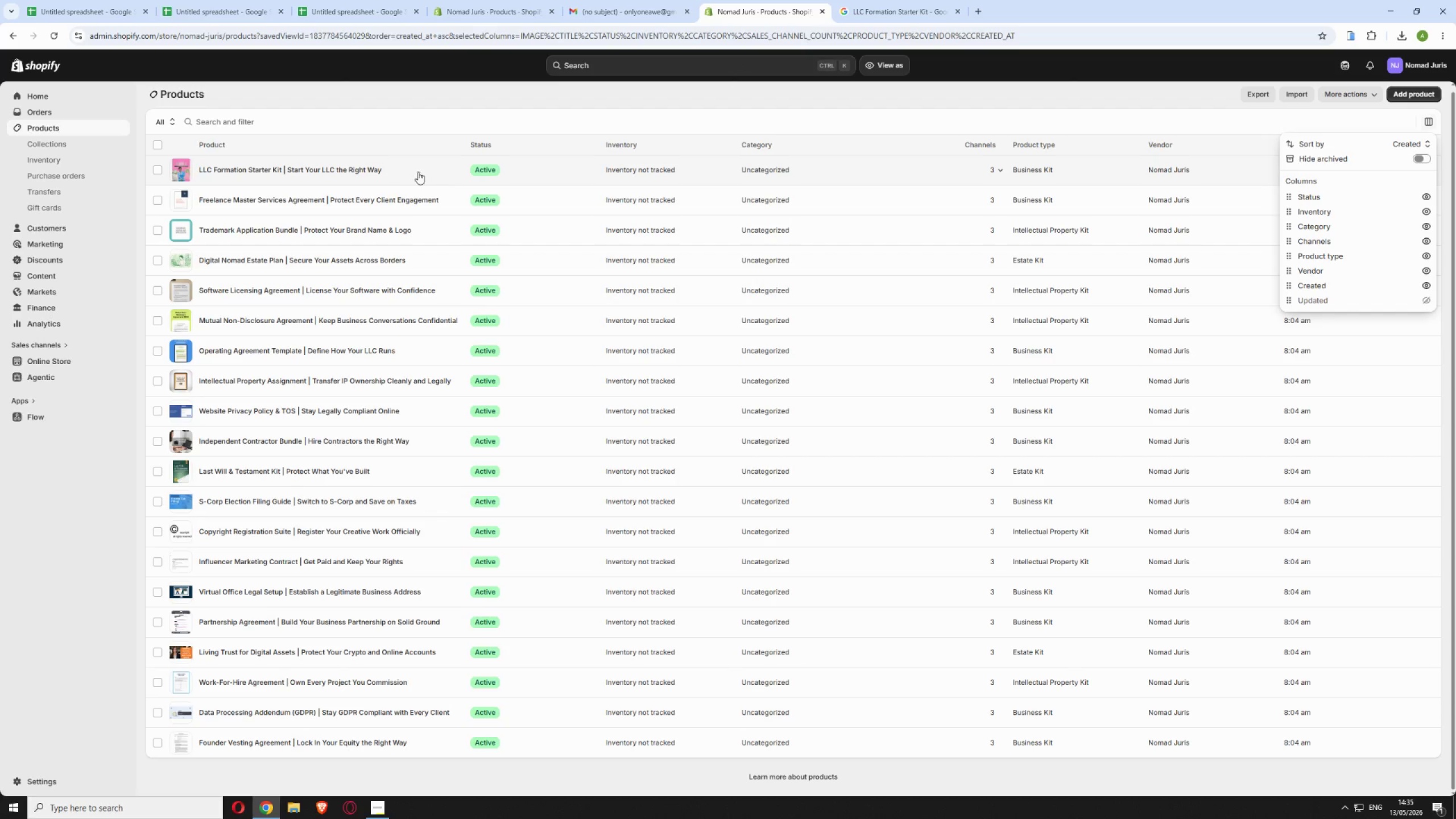 
left_click([442, 171])
 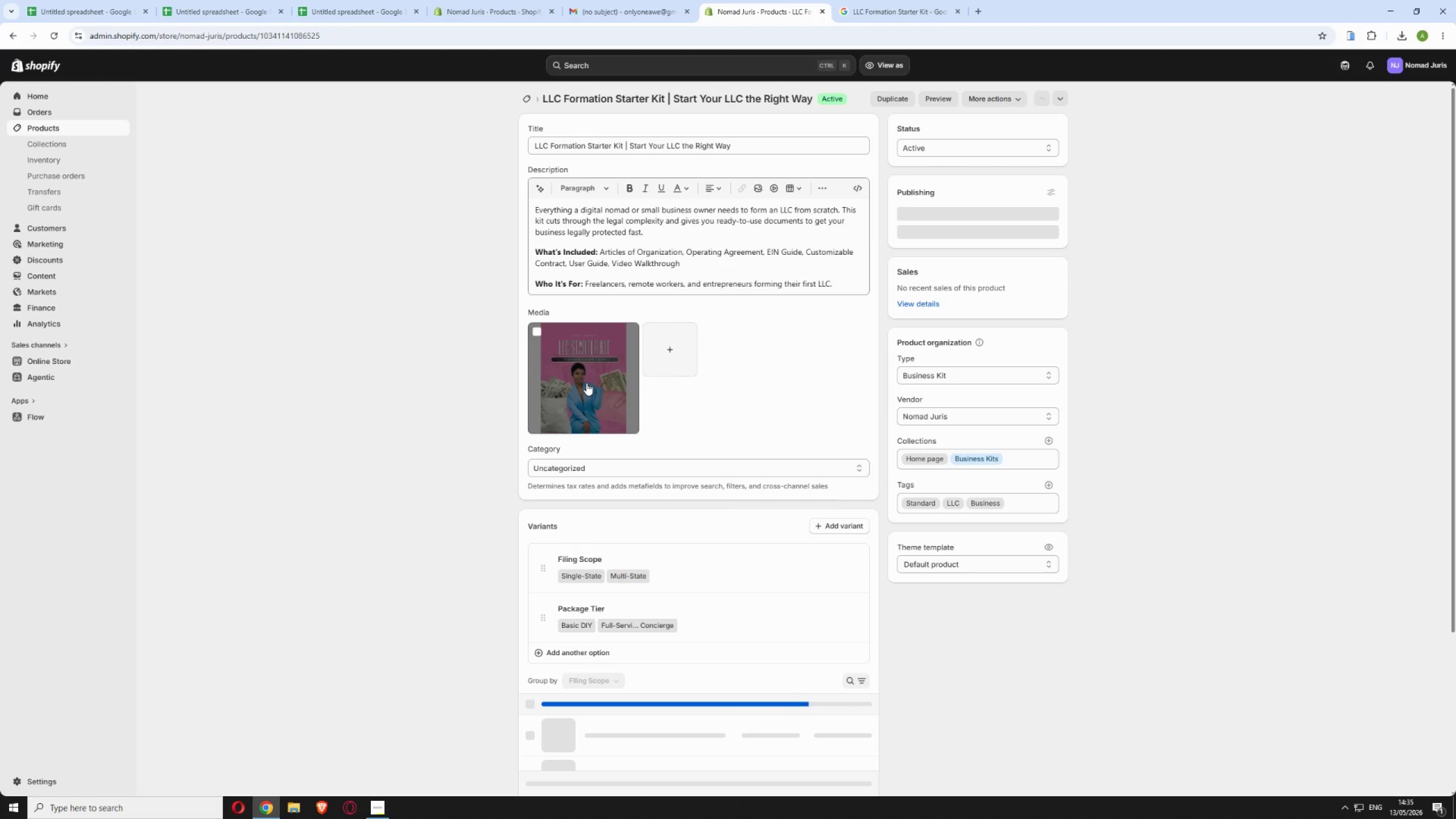 
wait(5.16)
 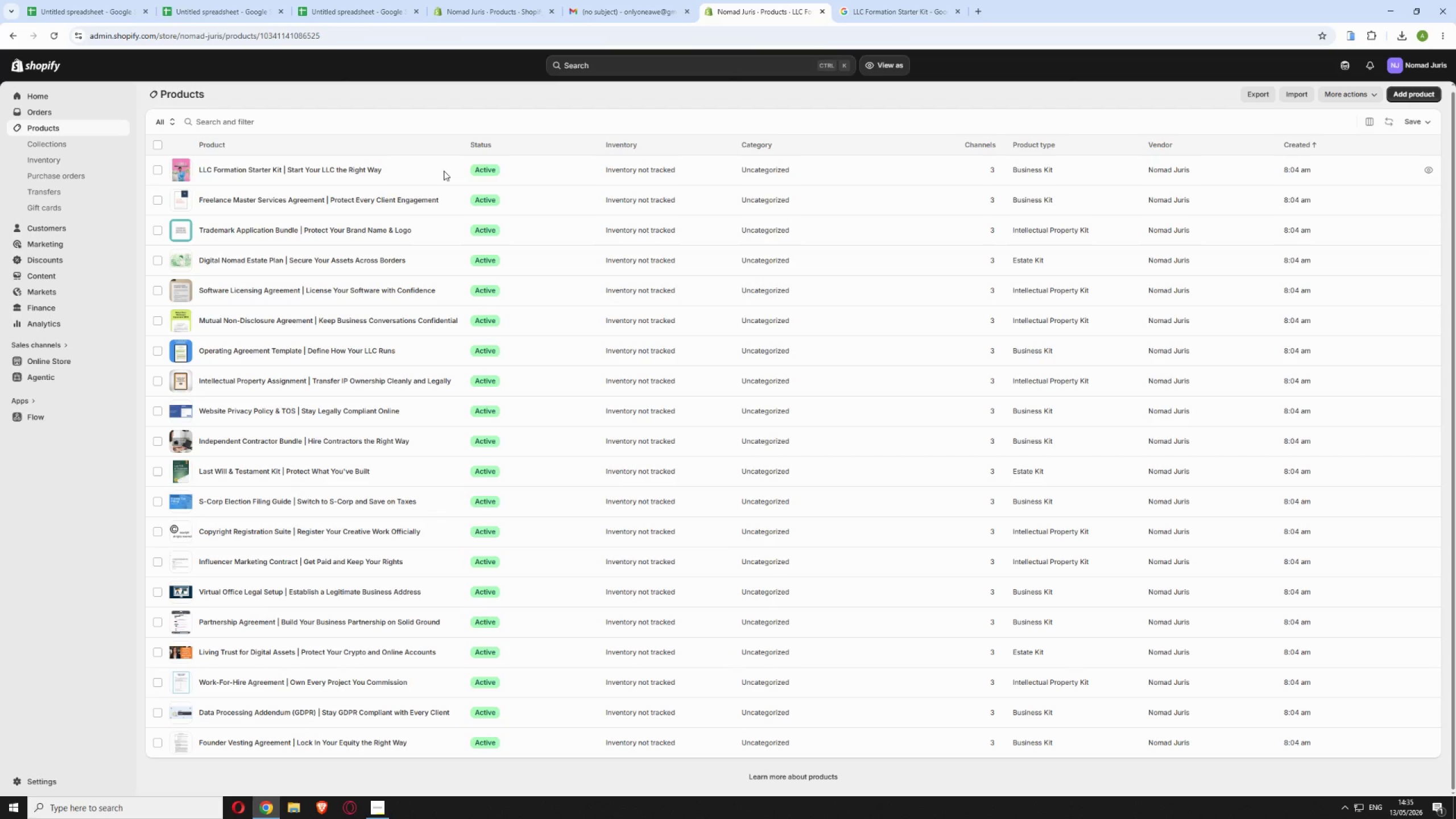 
left_click([586, 382])
 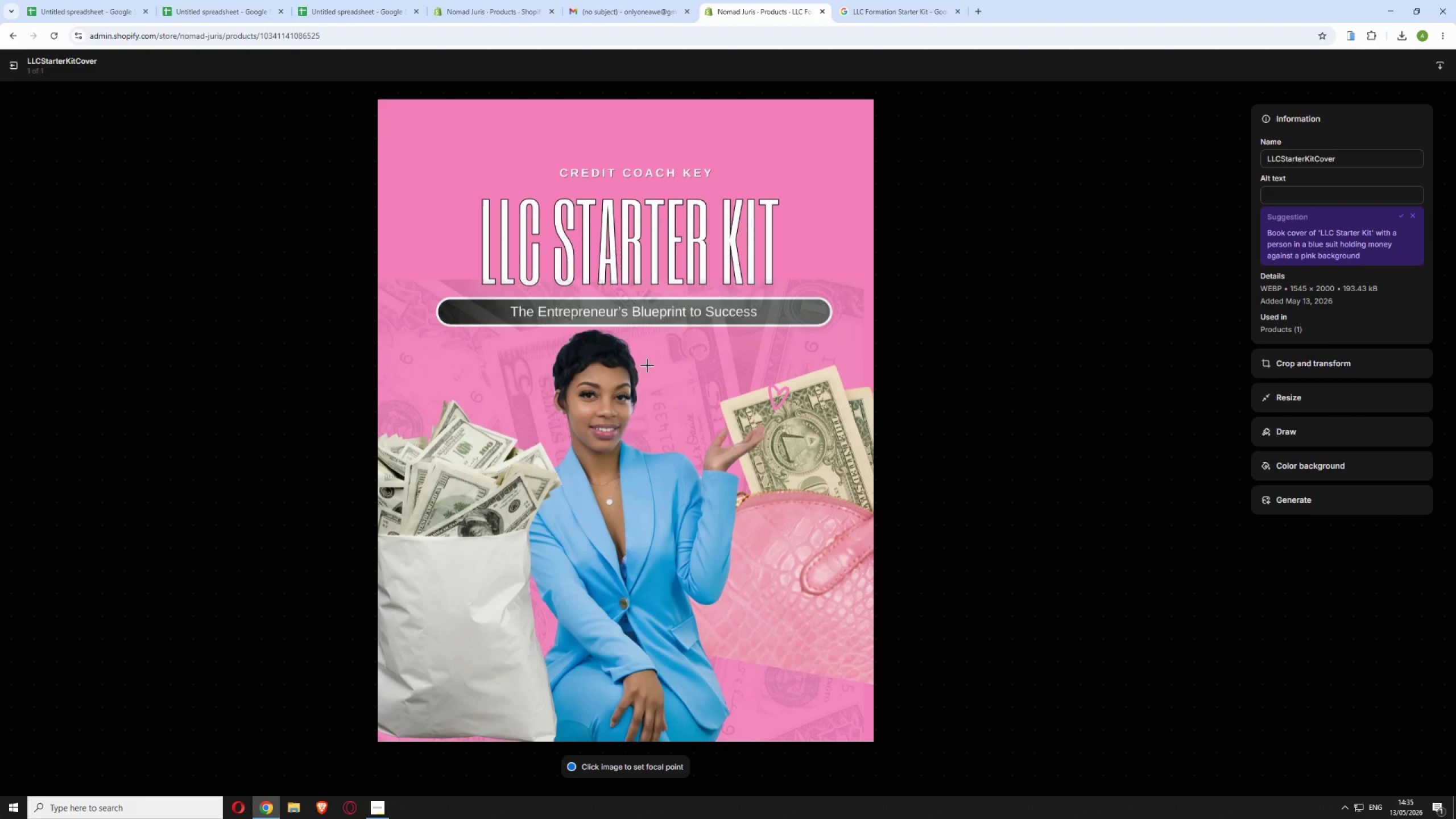 
left_click([1288, 202])
 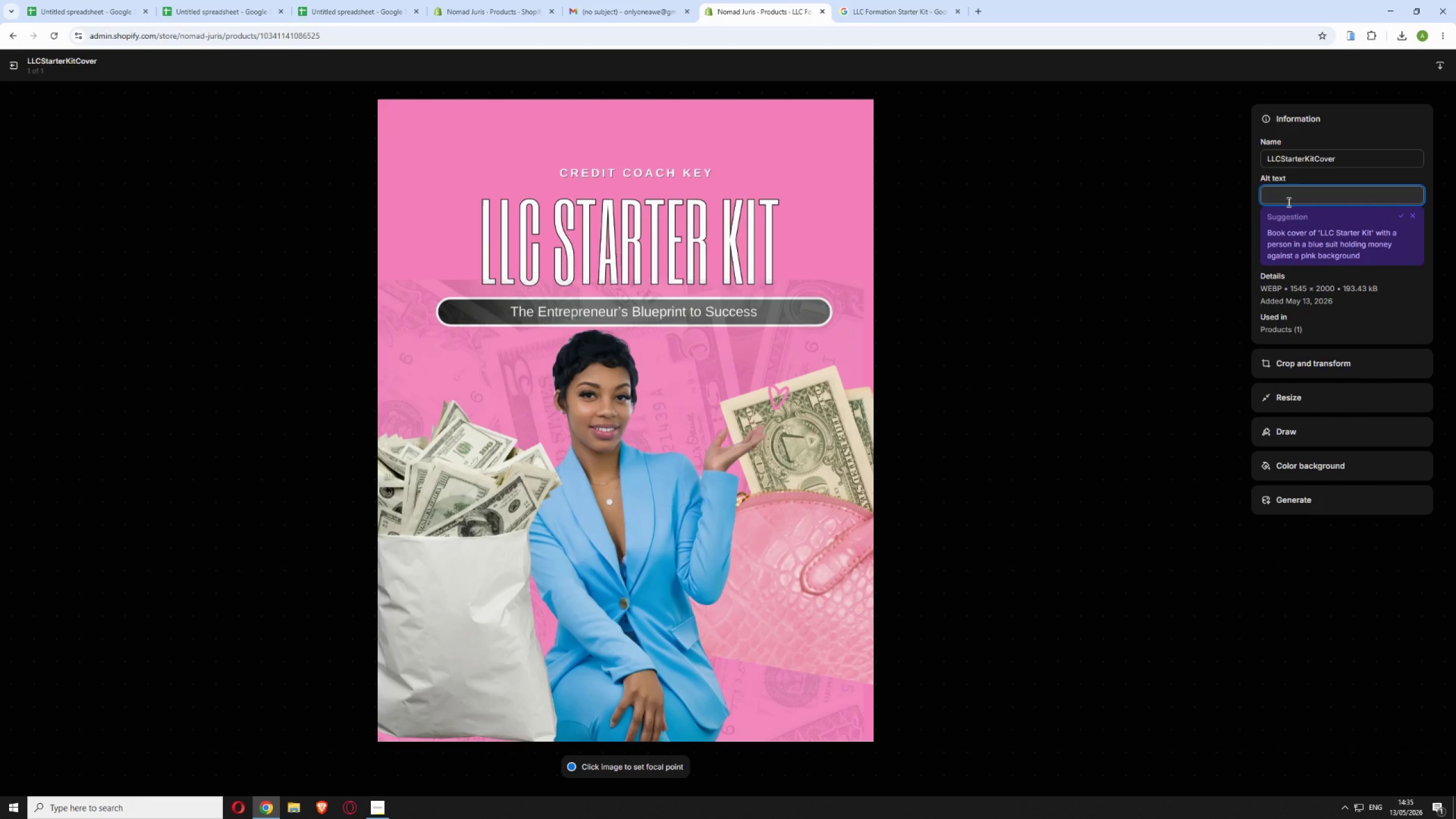 
key(Control+V)
 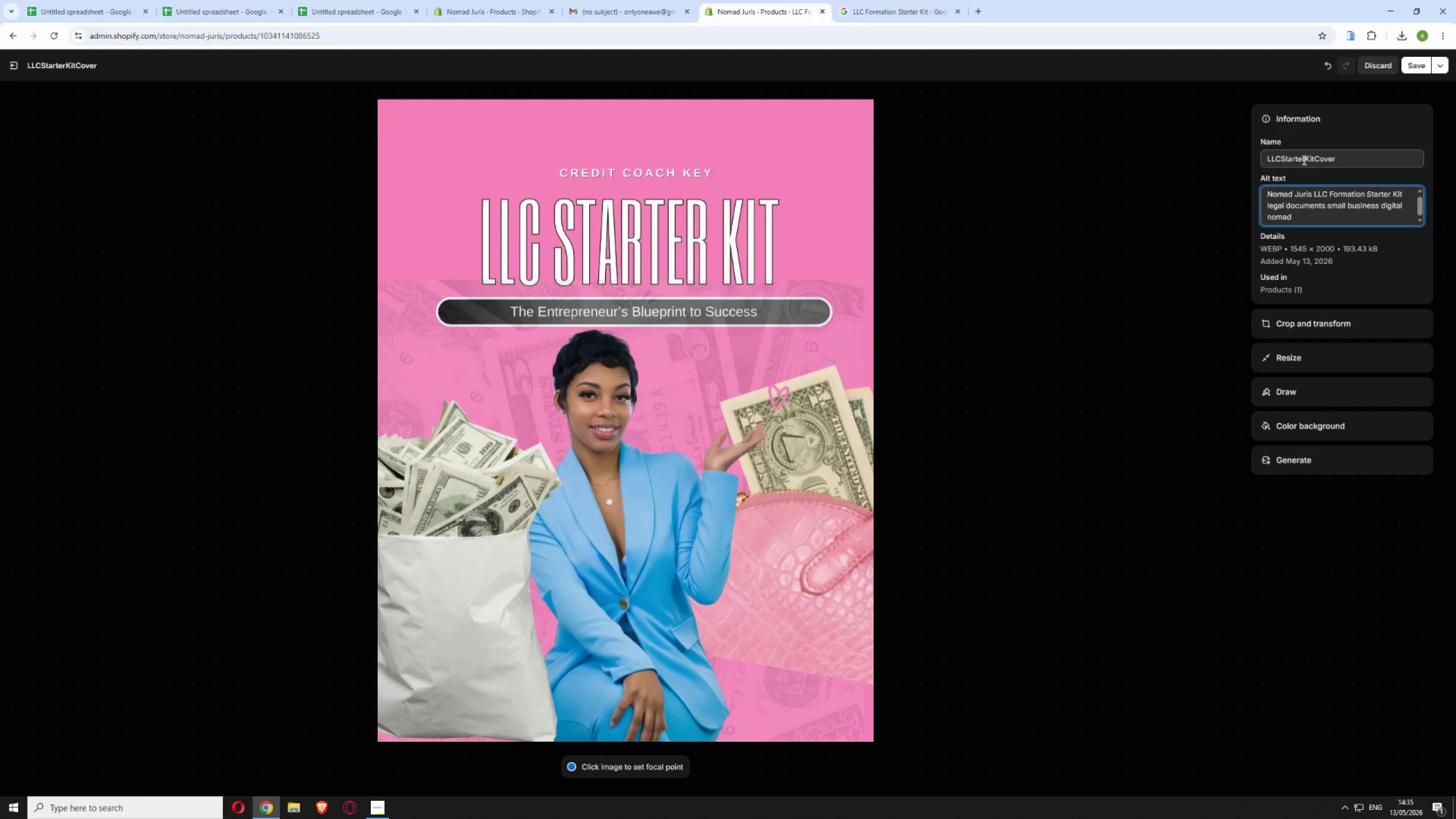 
wait(12.97)
 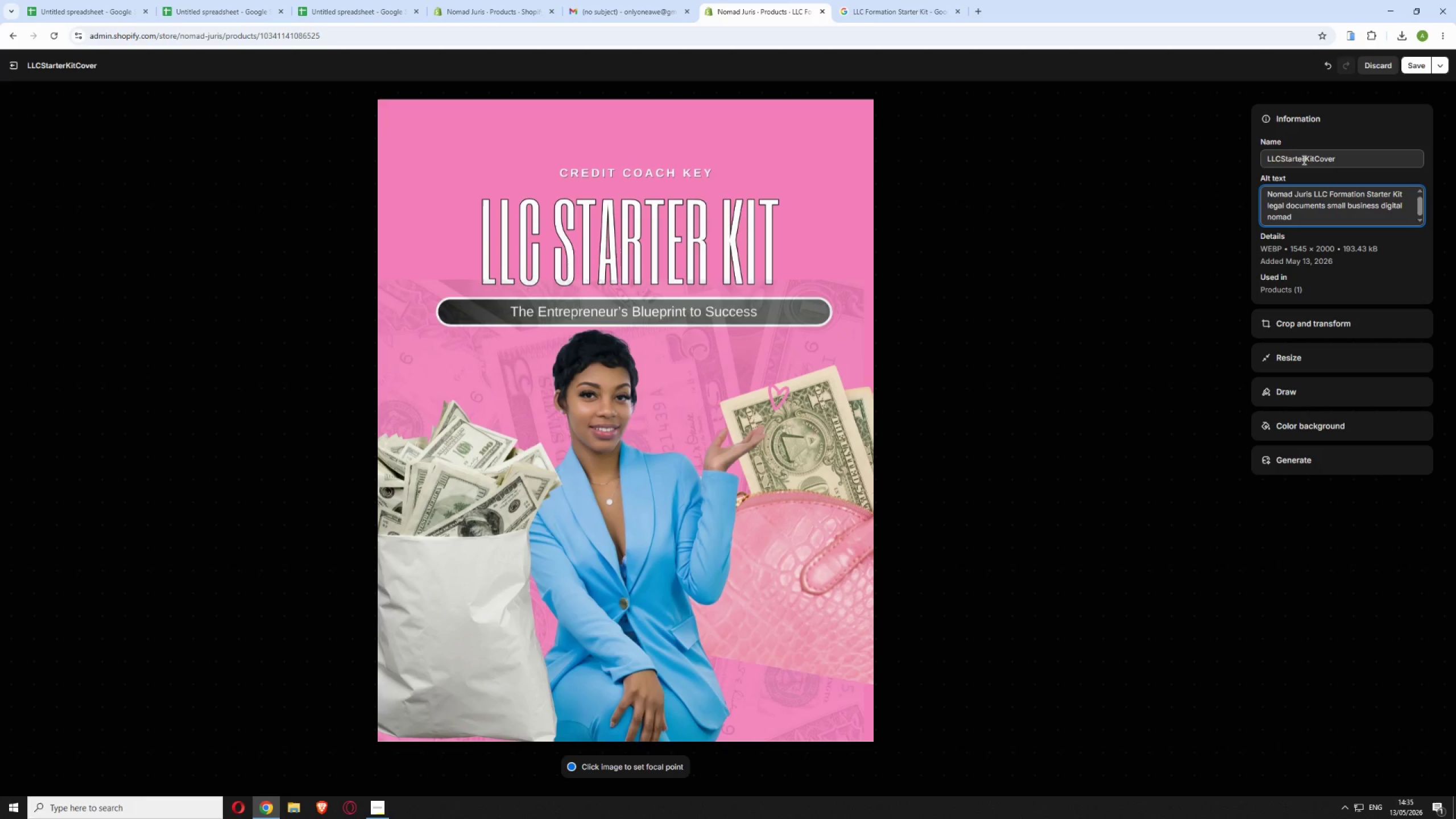 
left_click([1413, 63])
 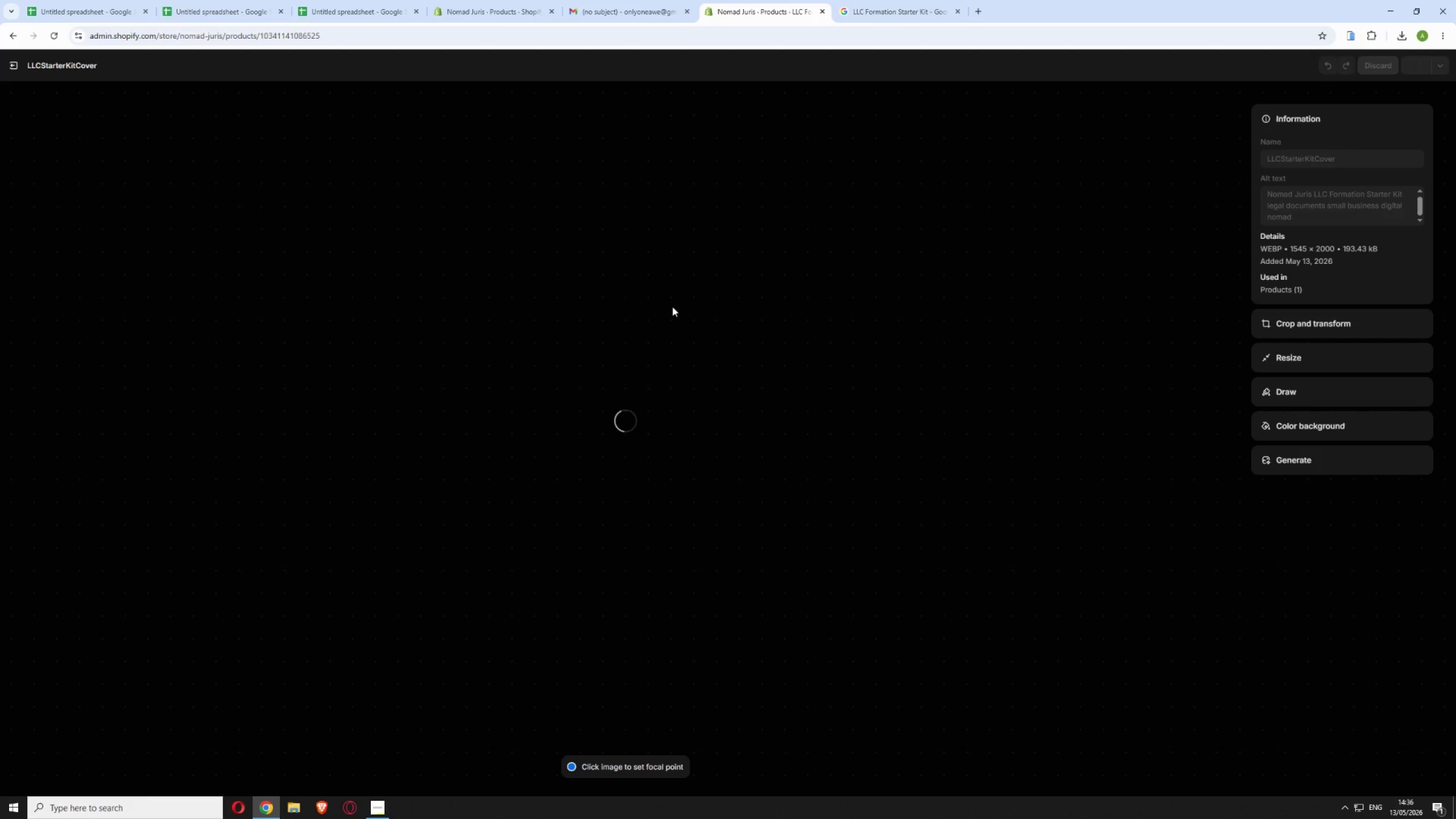 
wait(8.2)
 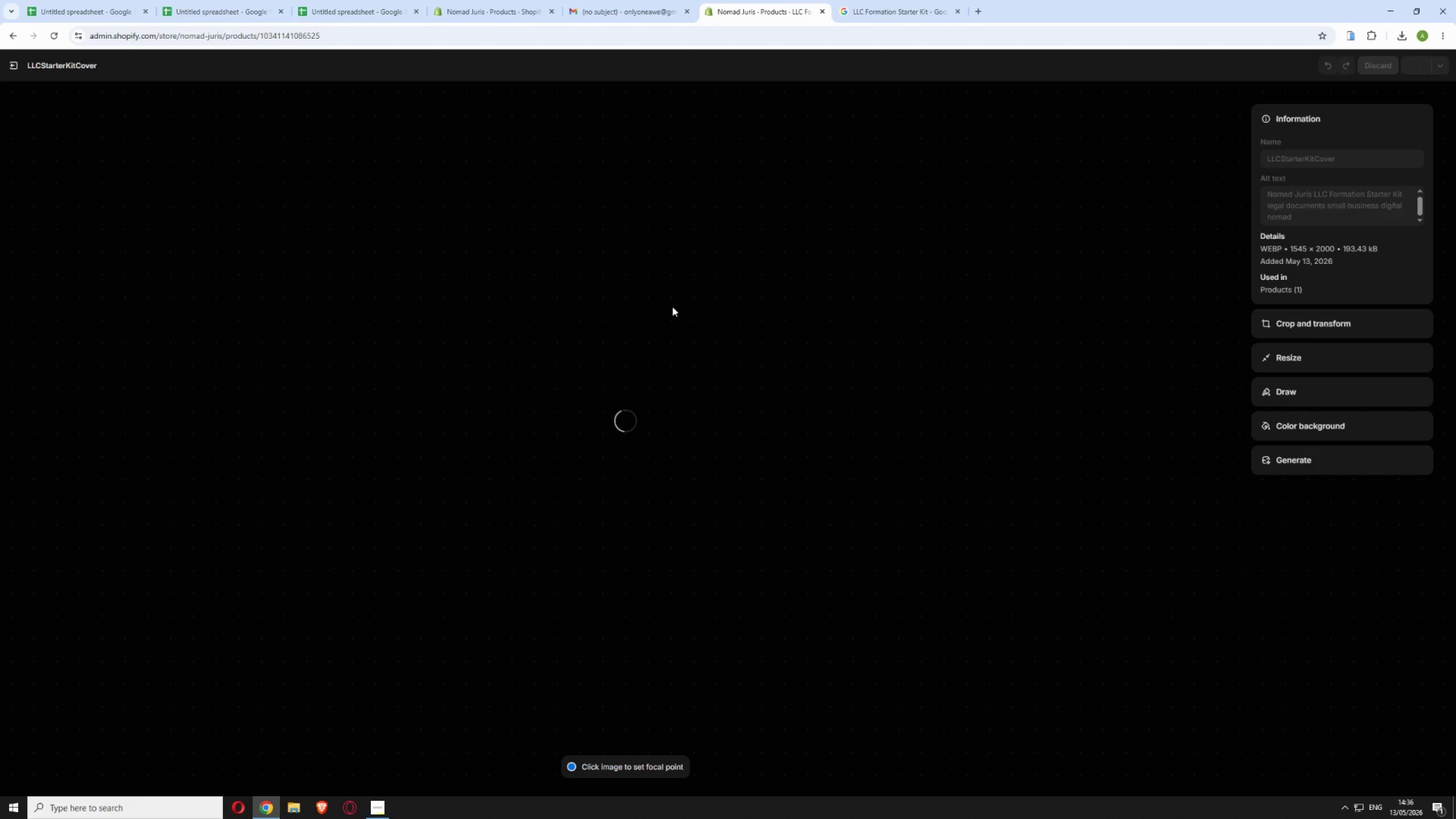 
left_click([9, 68])
 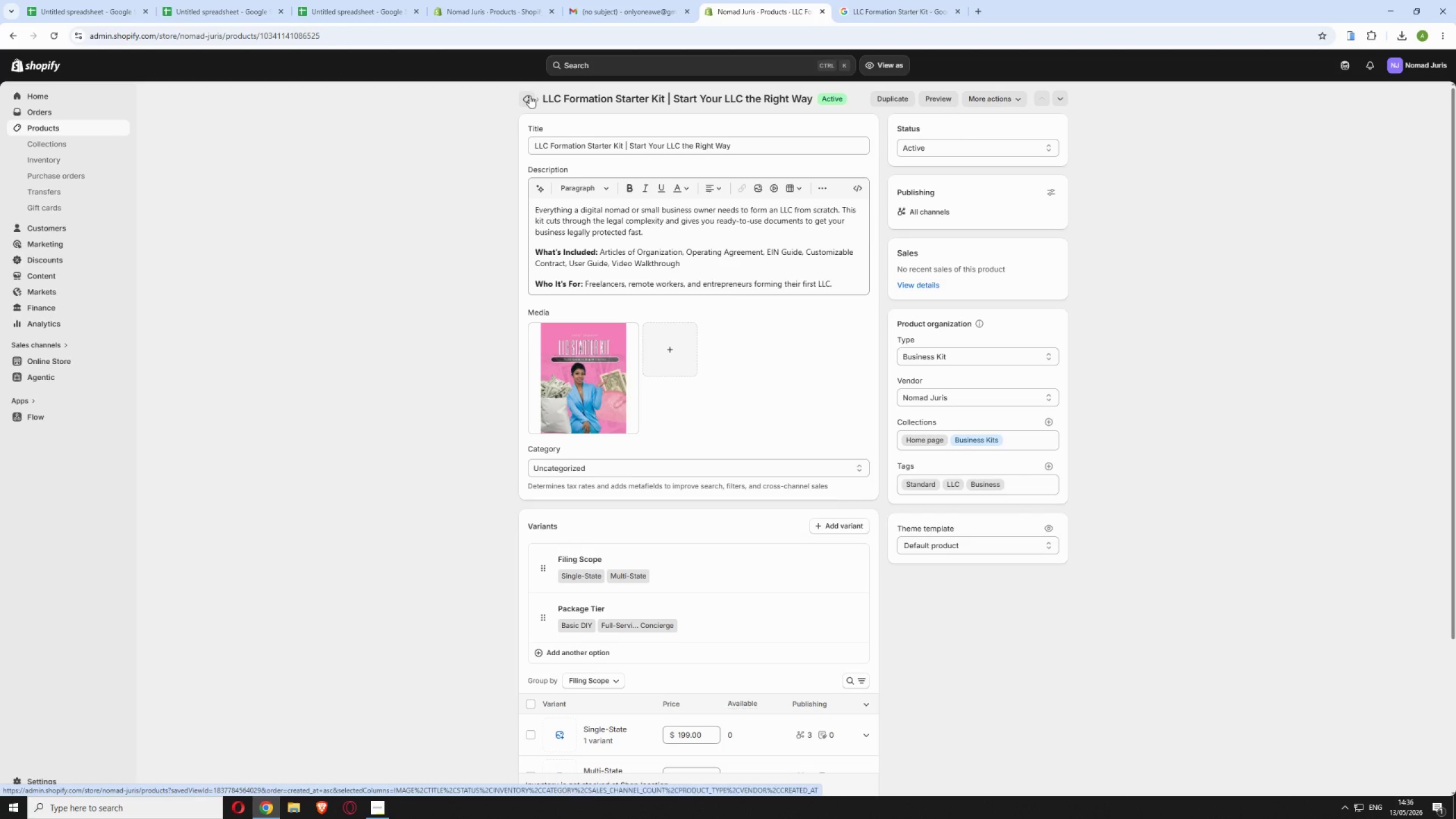 
wait(6.02)
 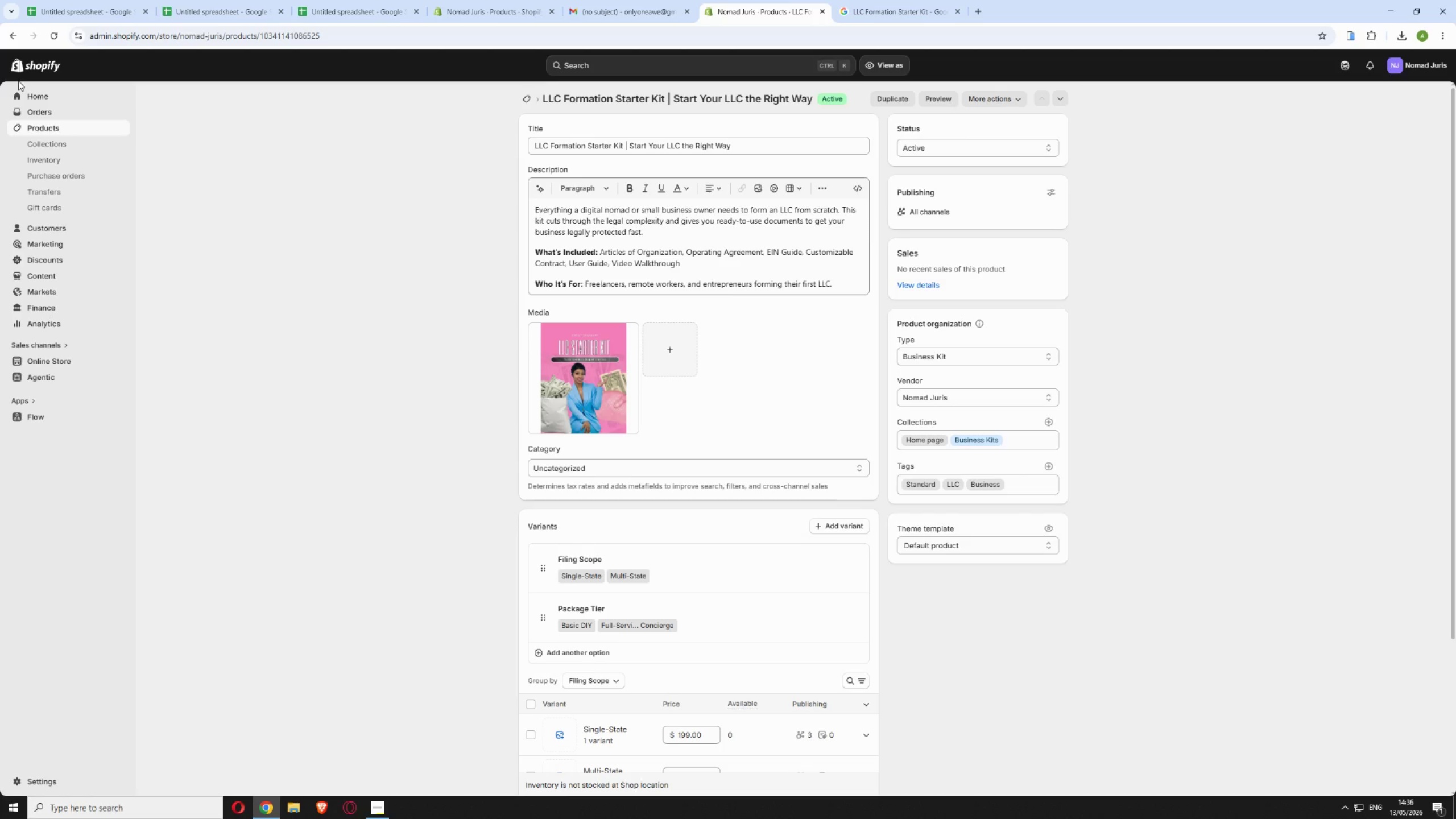 
left_click([530, 96])
 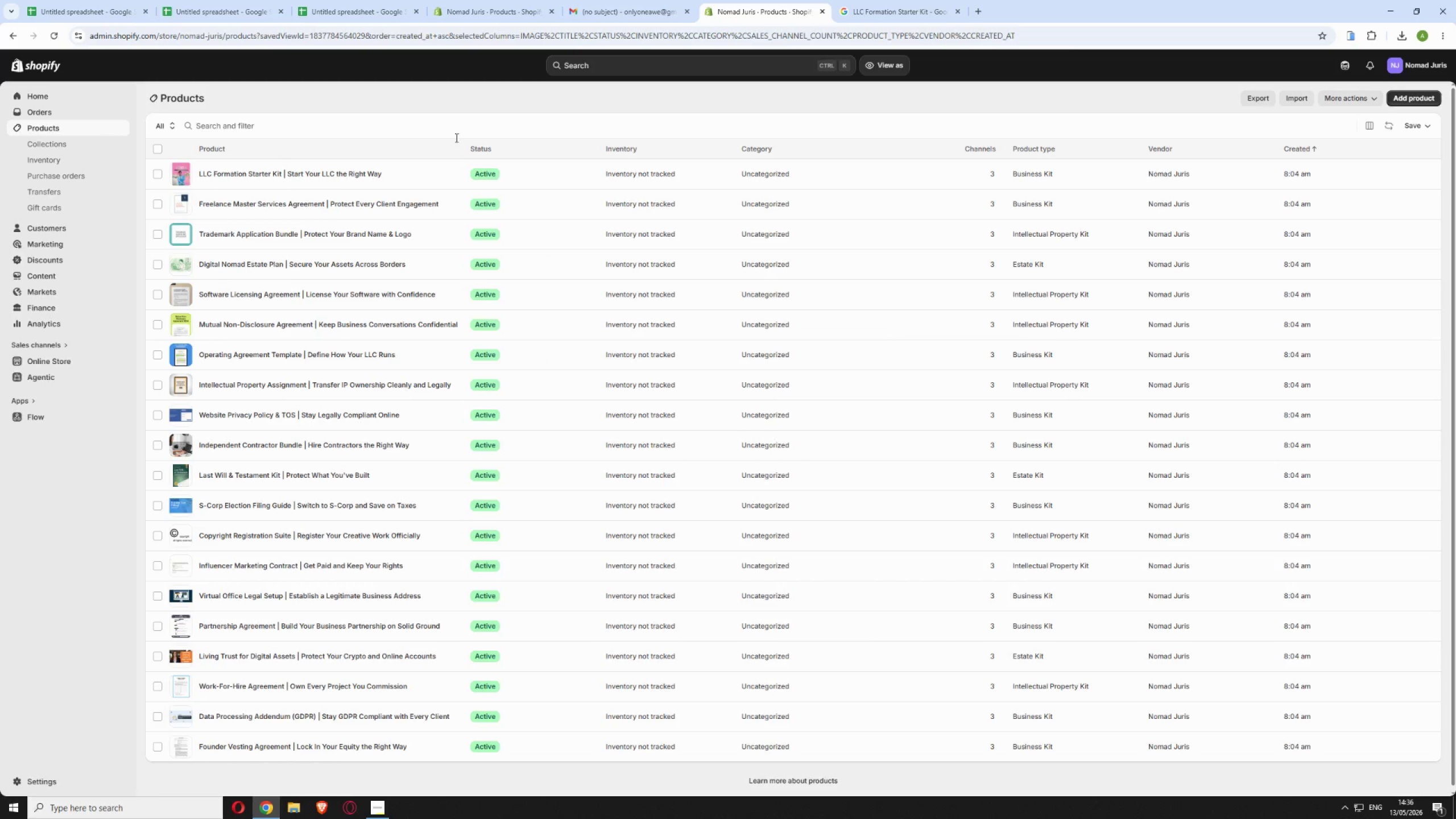 
left_click([448, 202])
 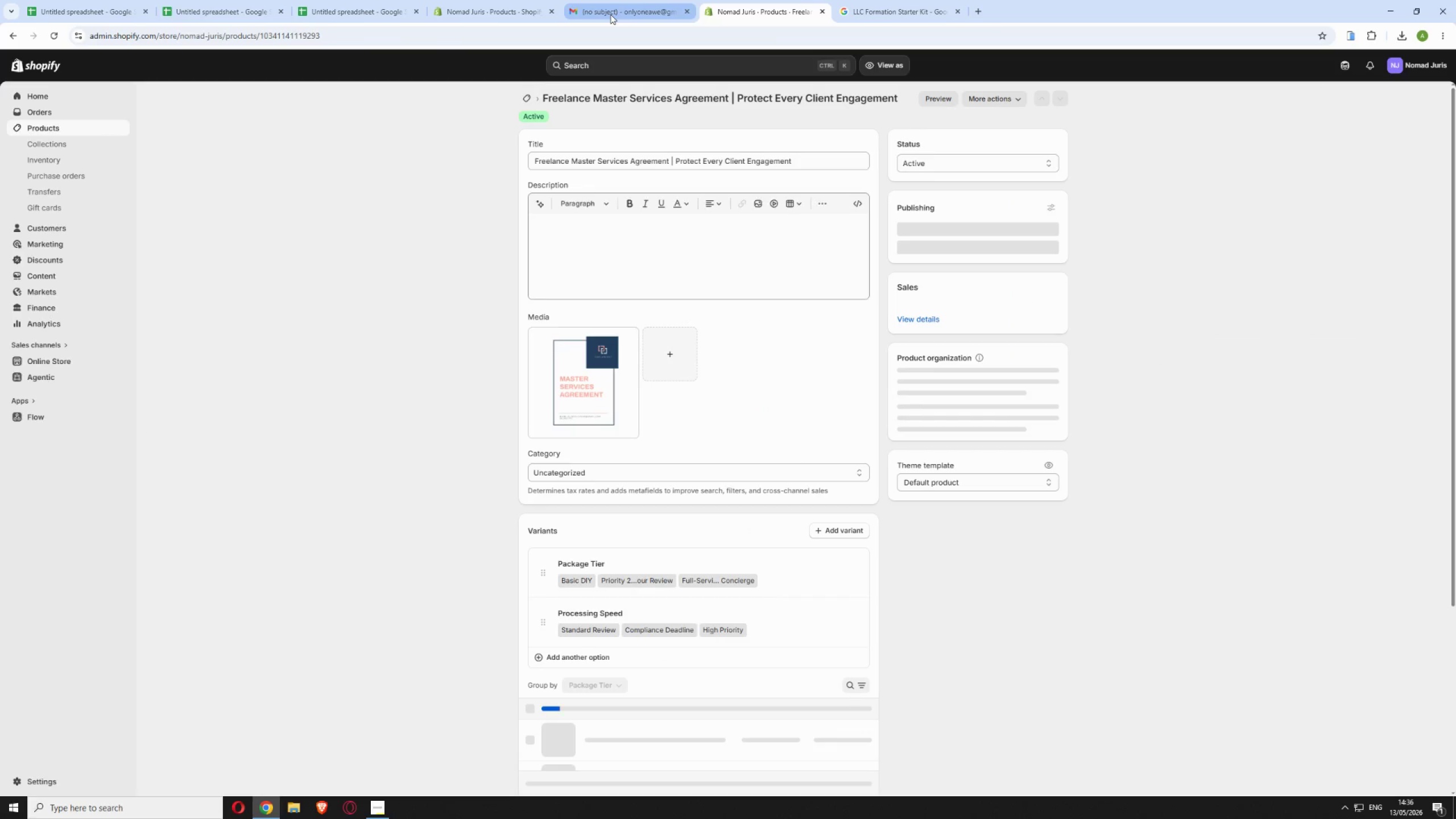 
left_click([610, 14])
 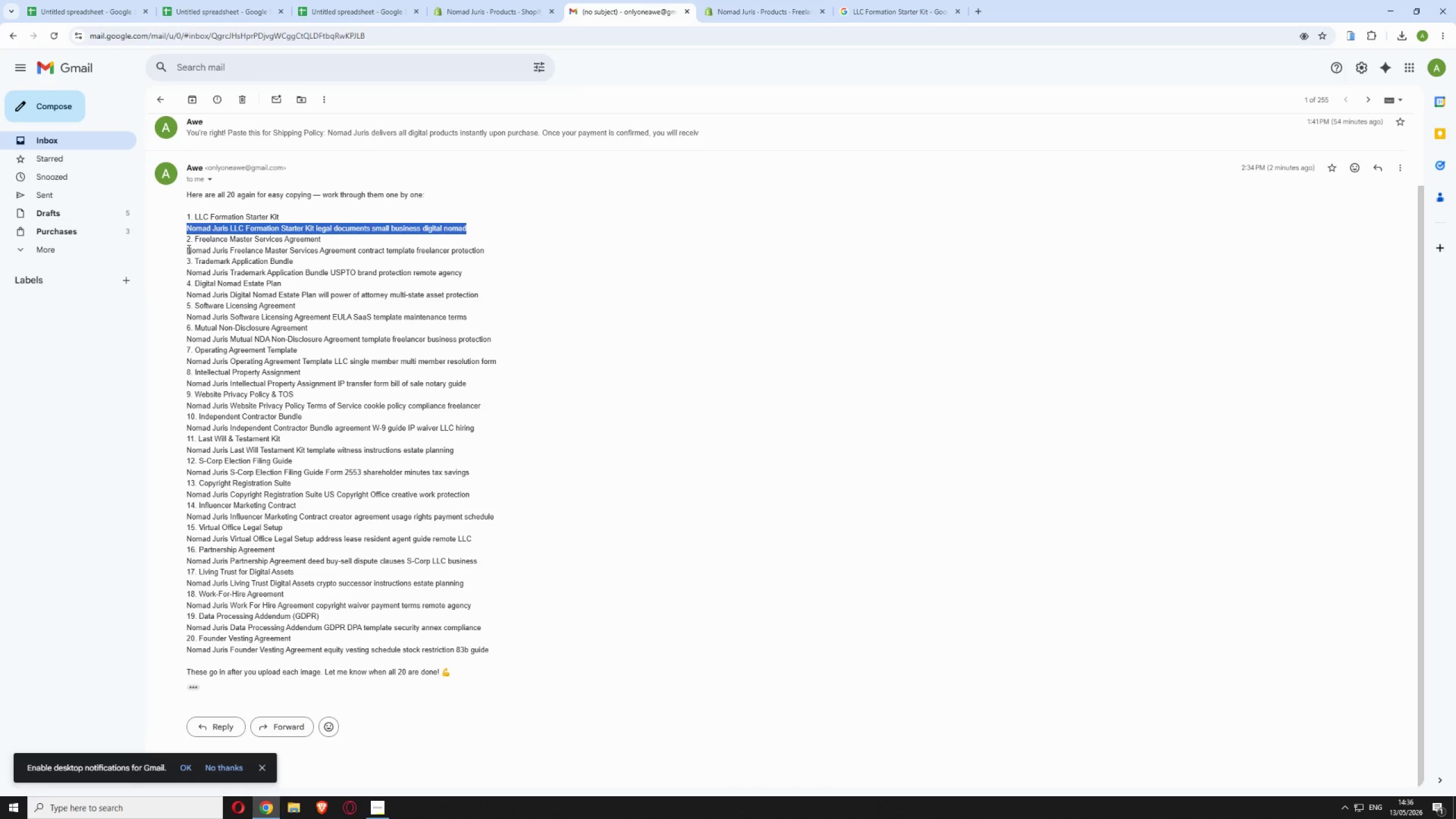 
left_click_drag(start_coordinate=[185, 251], to_coordinate=[486, 255])
 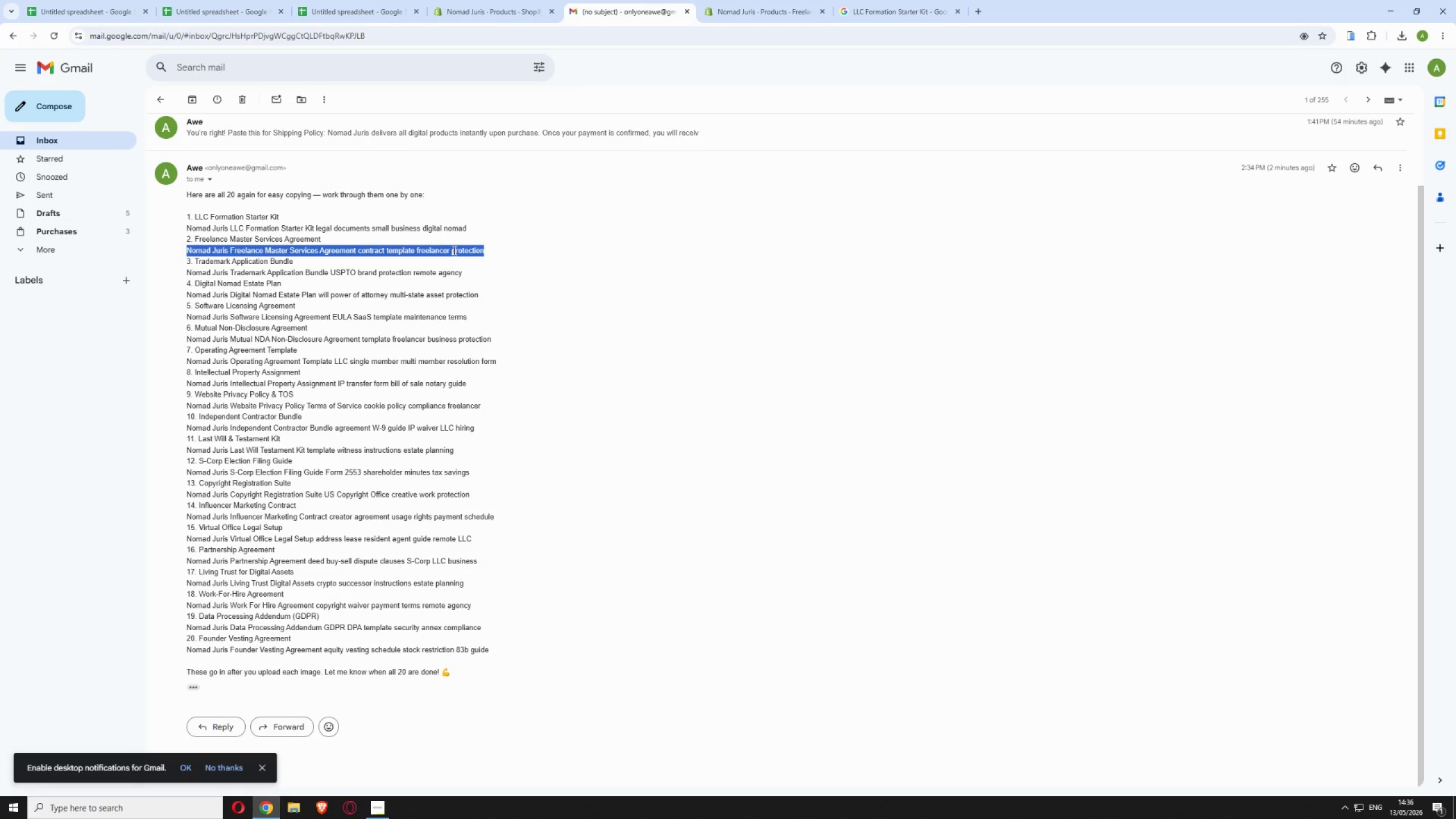 
right_click([453, 250])
 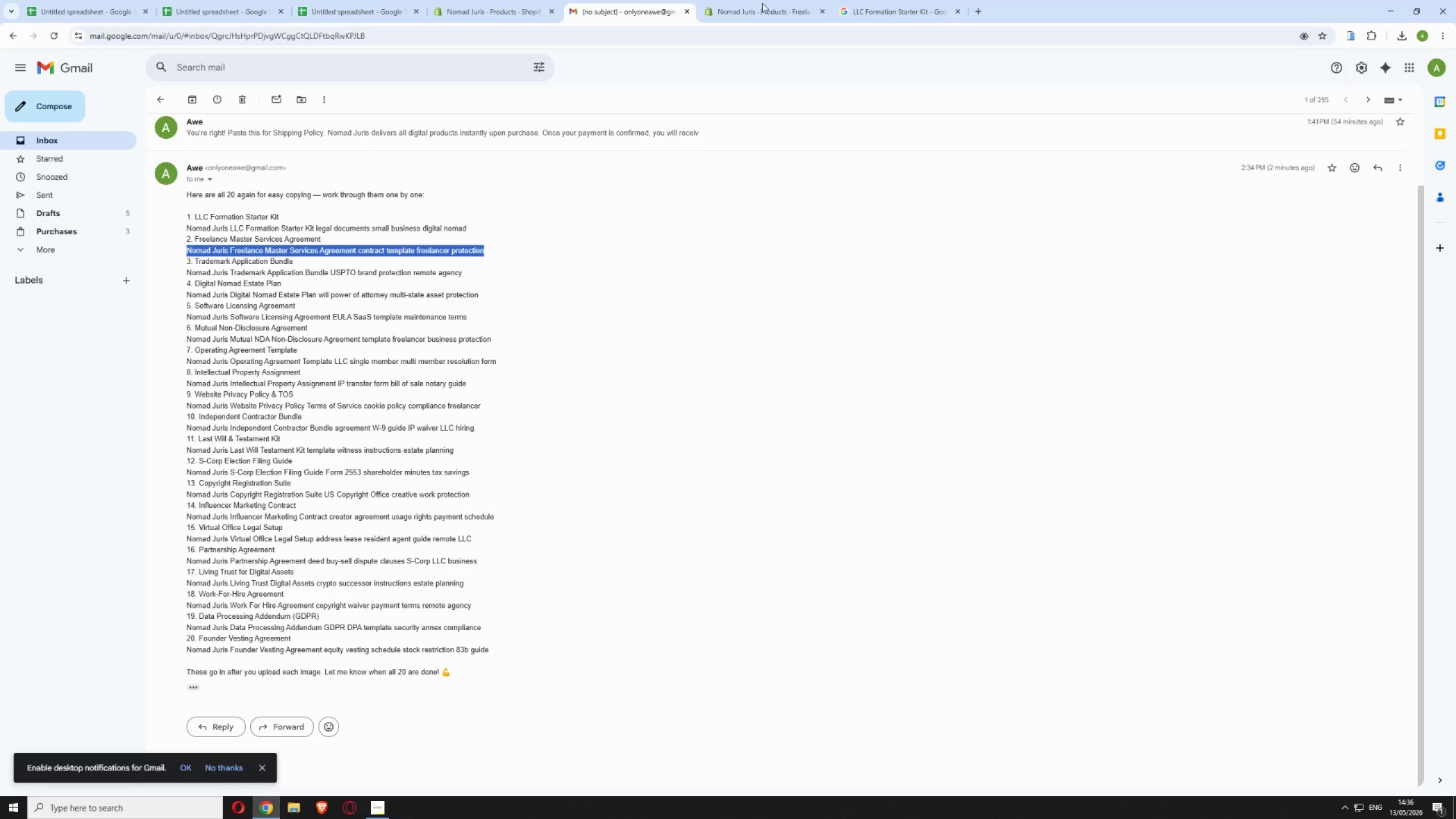 
left_click([784, 0])
 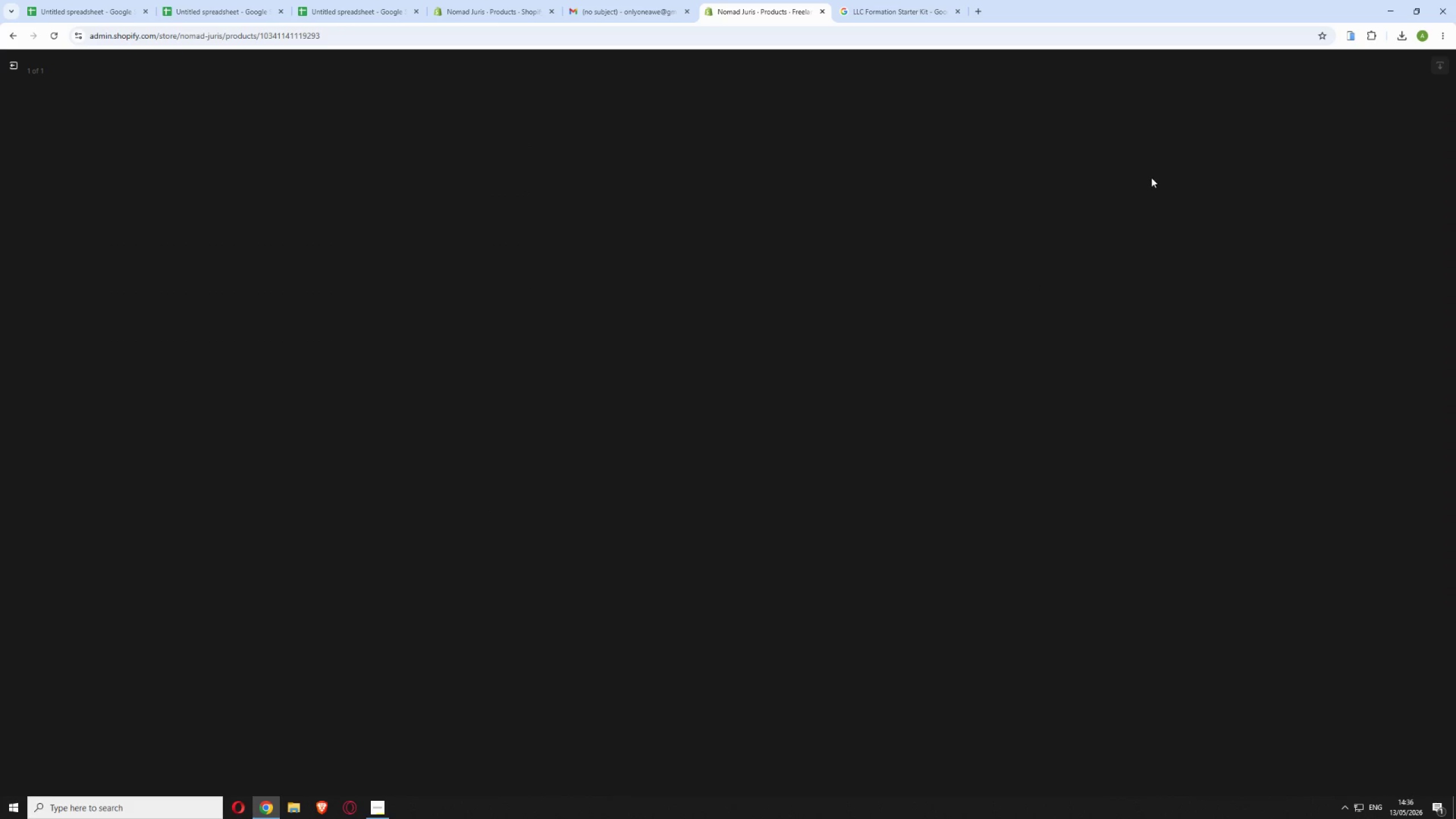 
wait(7.5)
 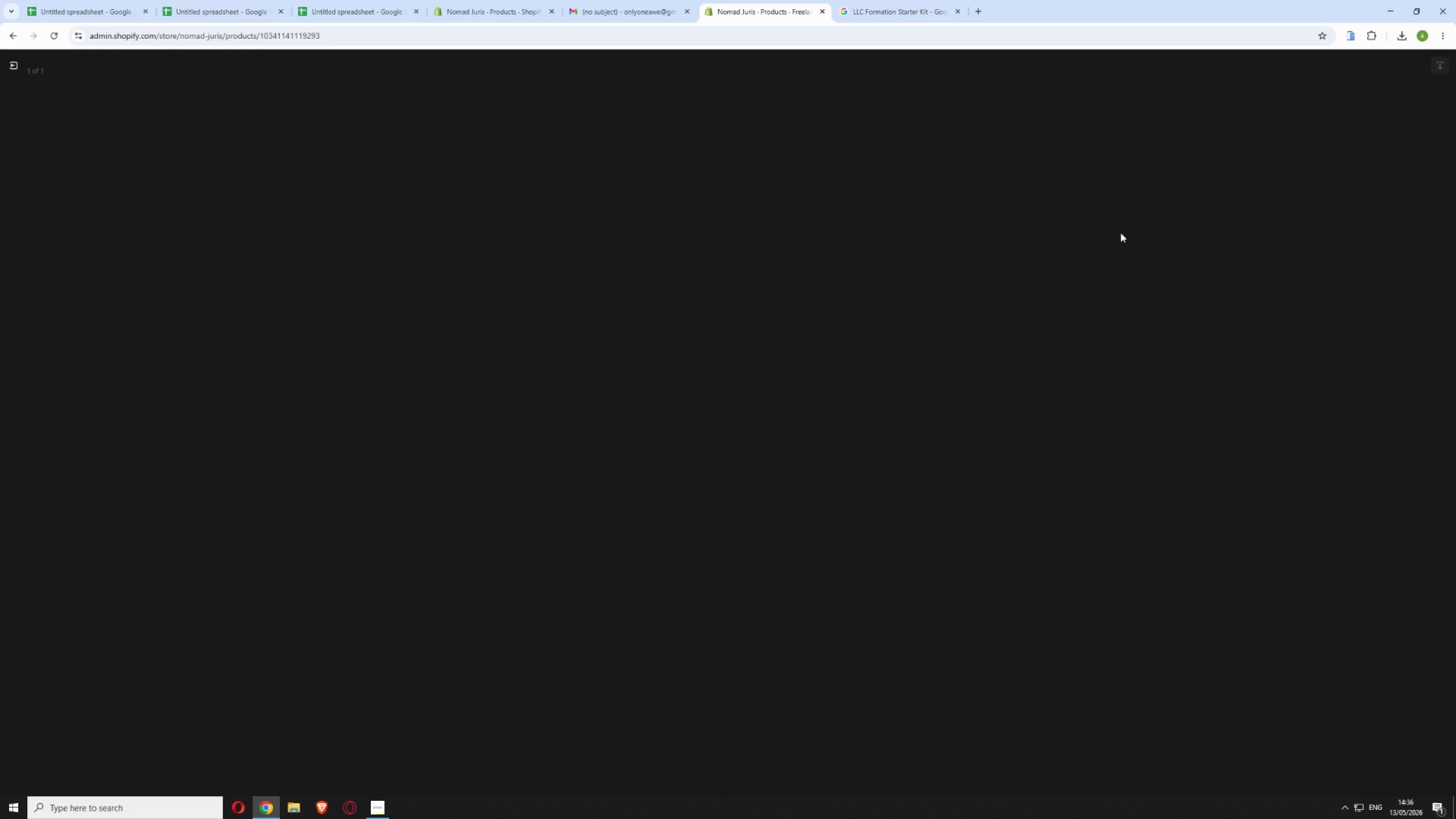 
left_click([1272, 191])
 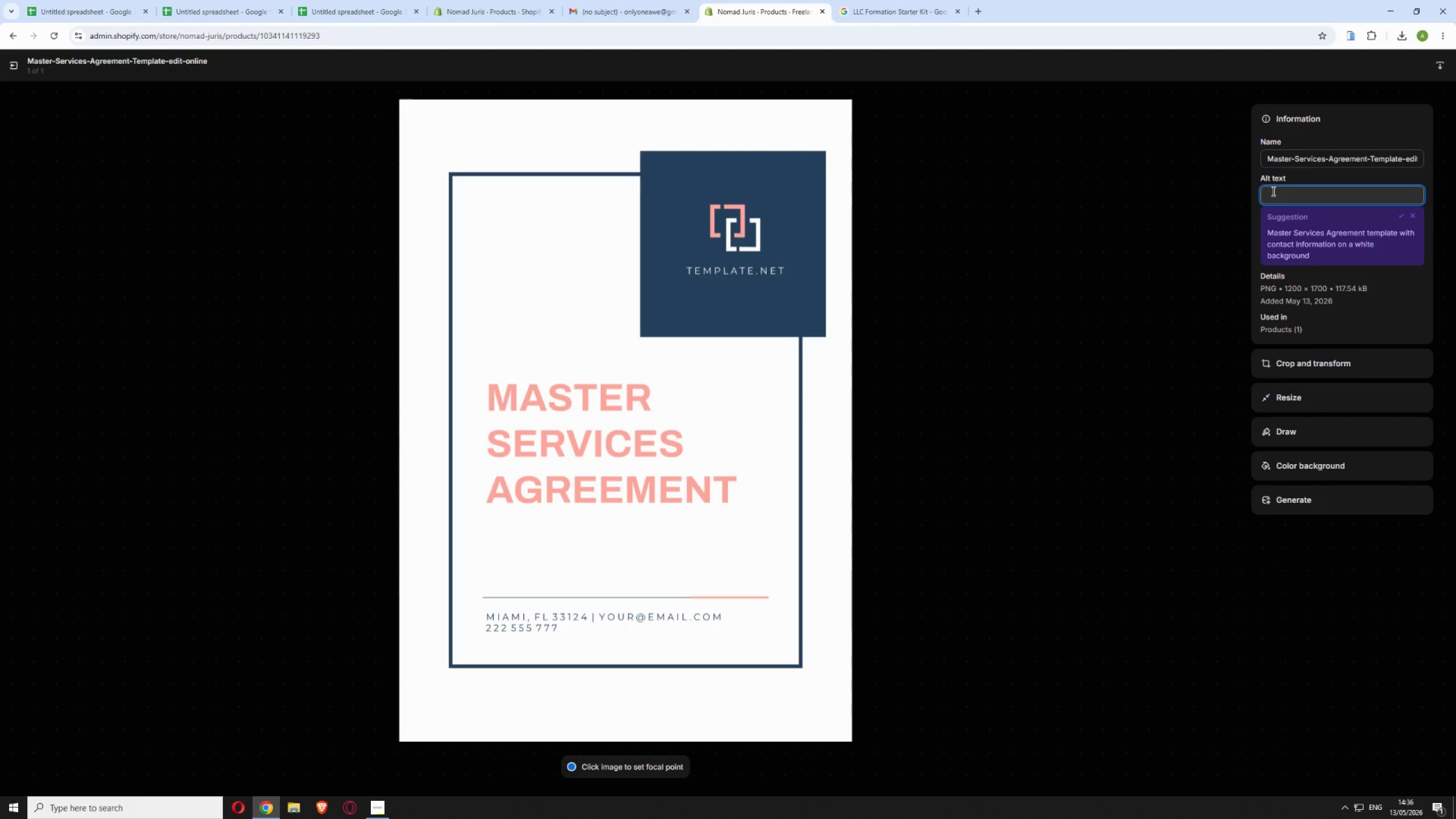 
key(Control+V)
 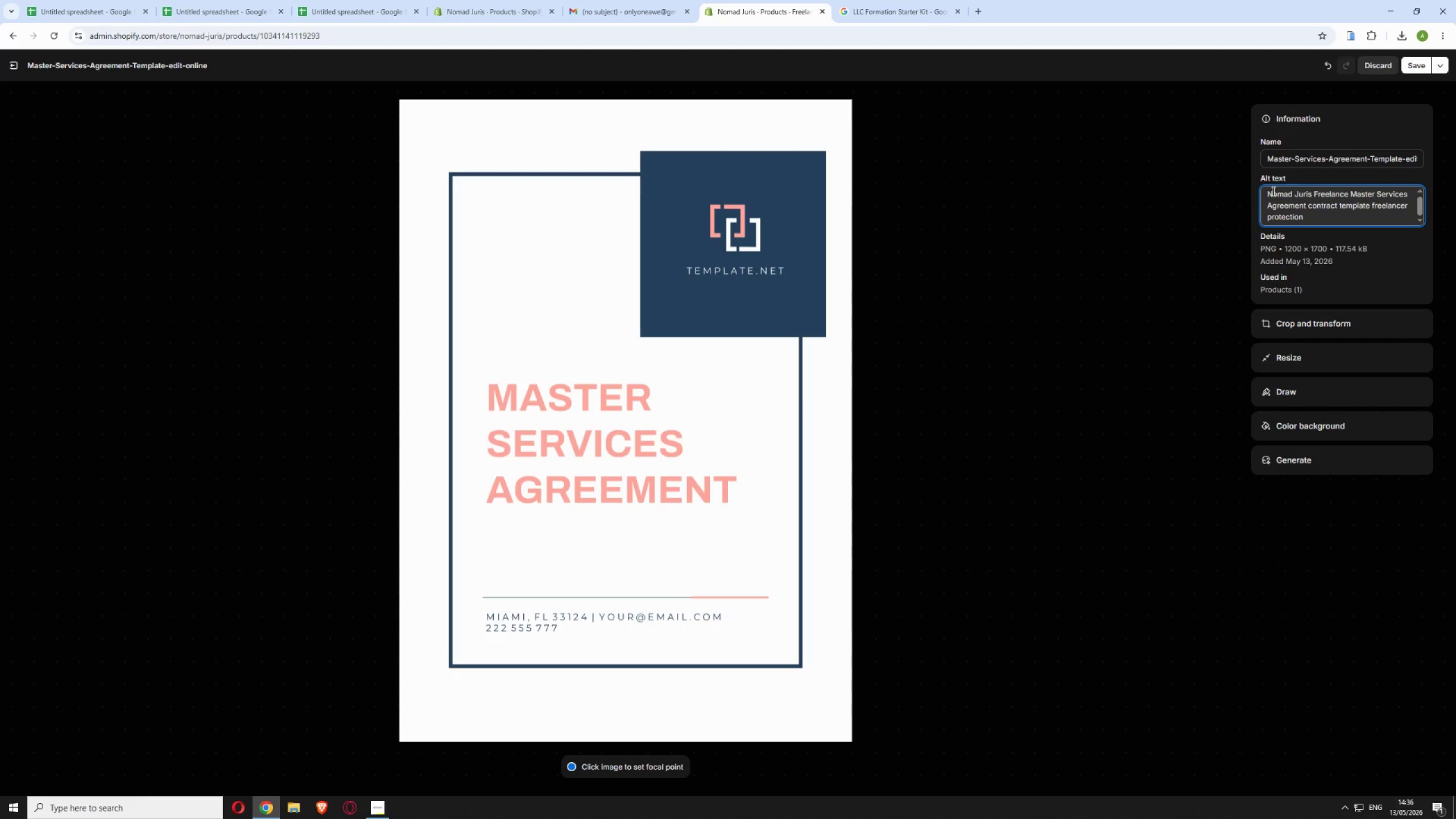 
wait(10.06)
 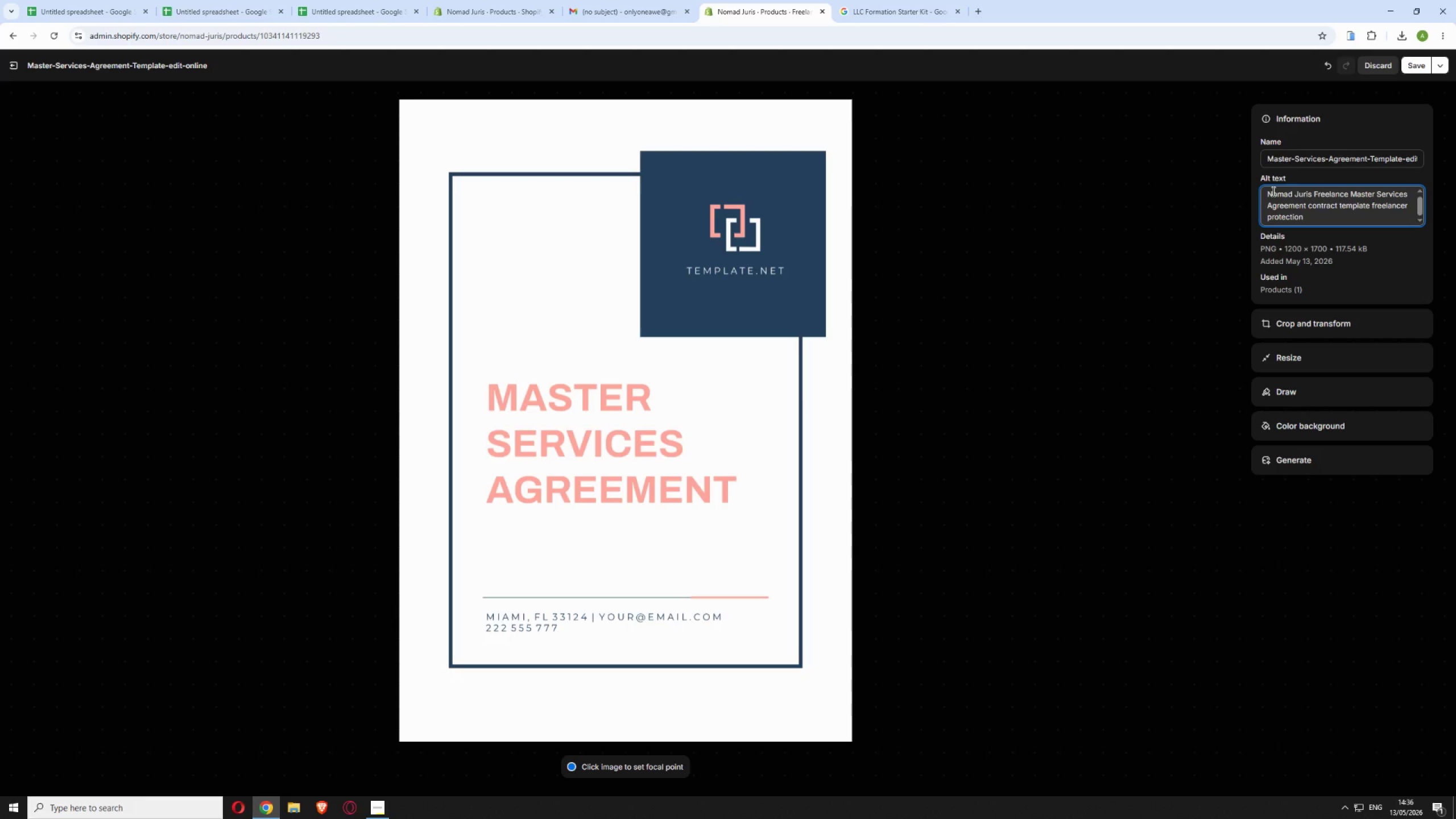 
left_click([1419, 67])
 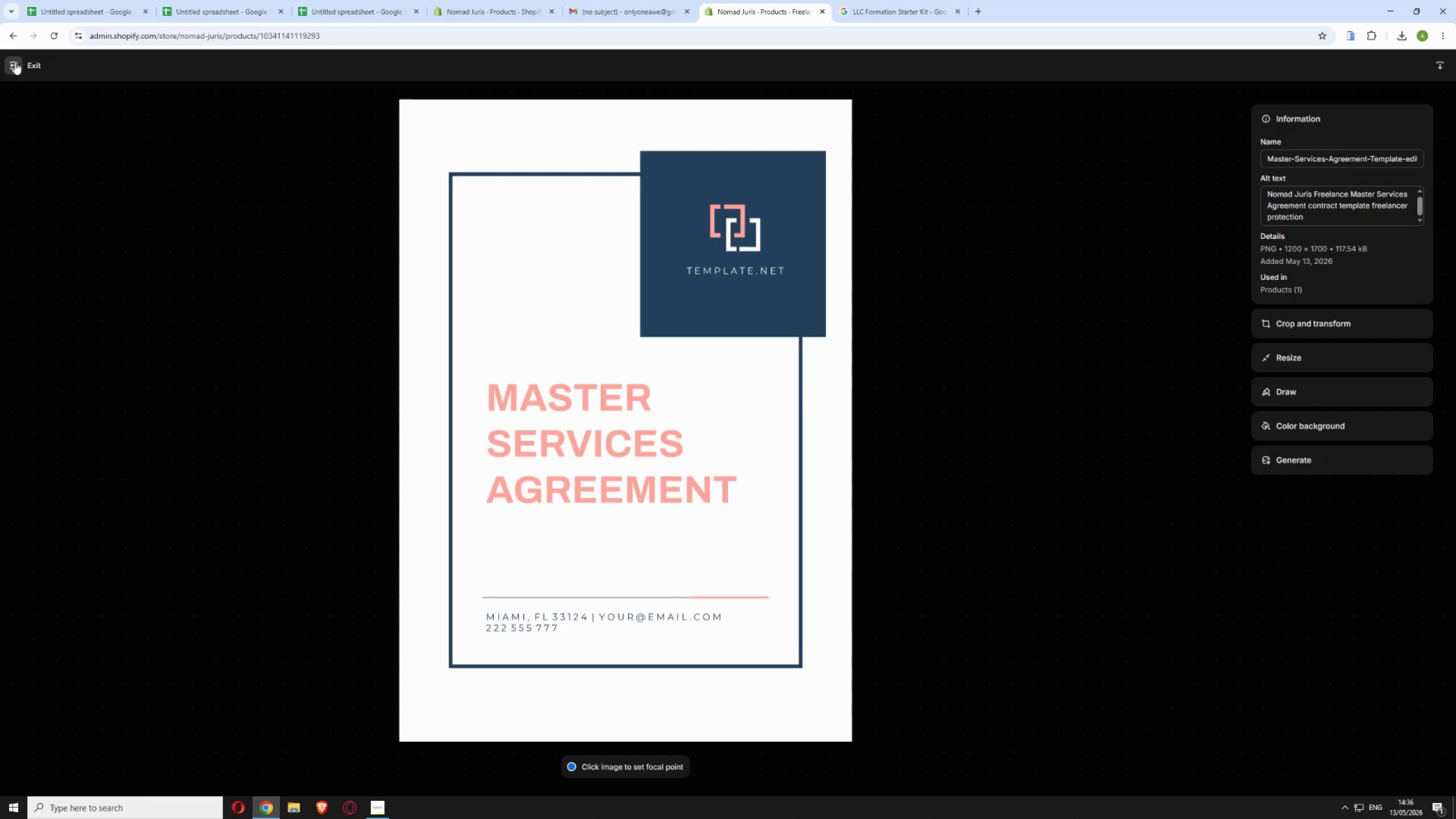 
left_click([15, 62])
 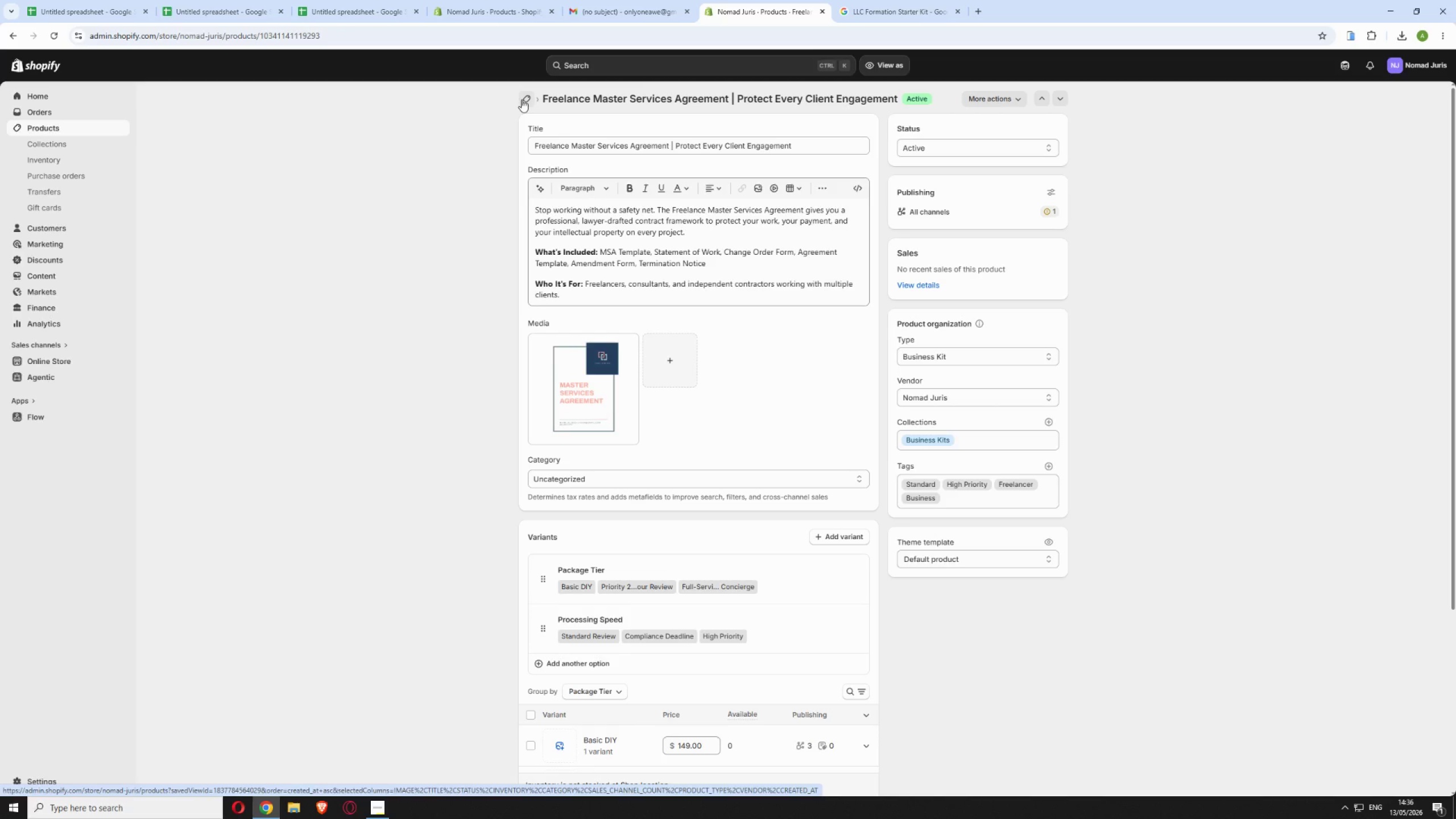 
wait(7.55)
 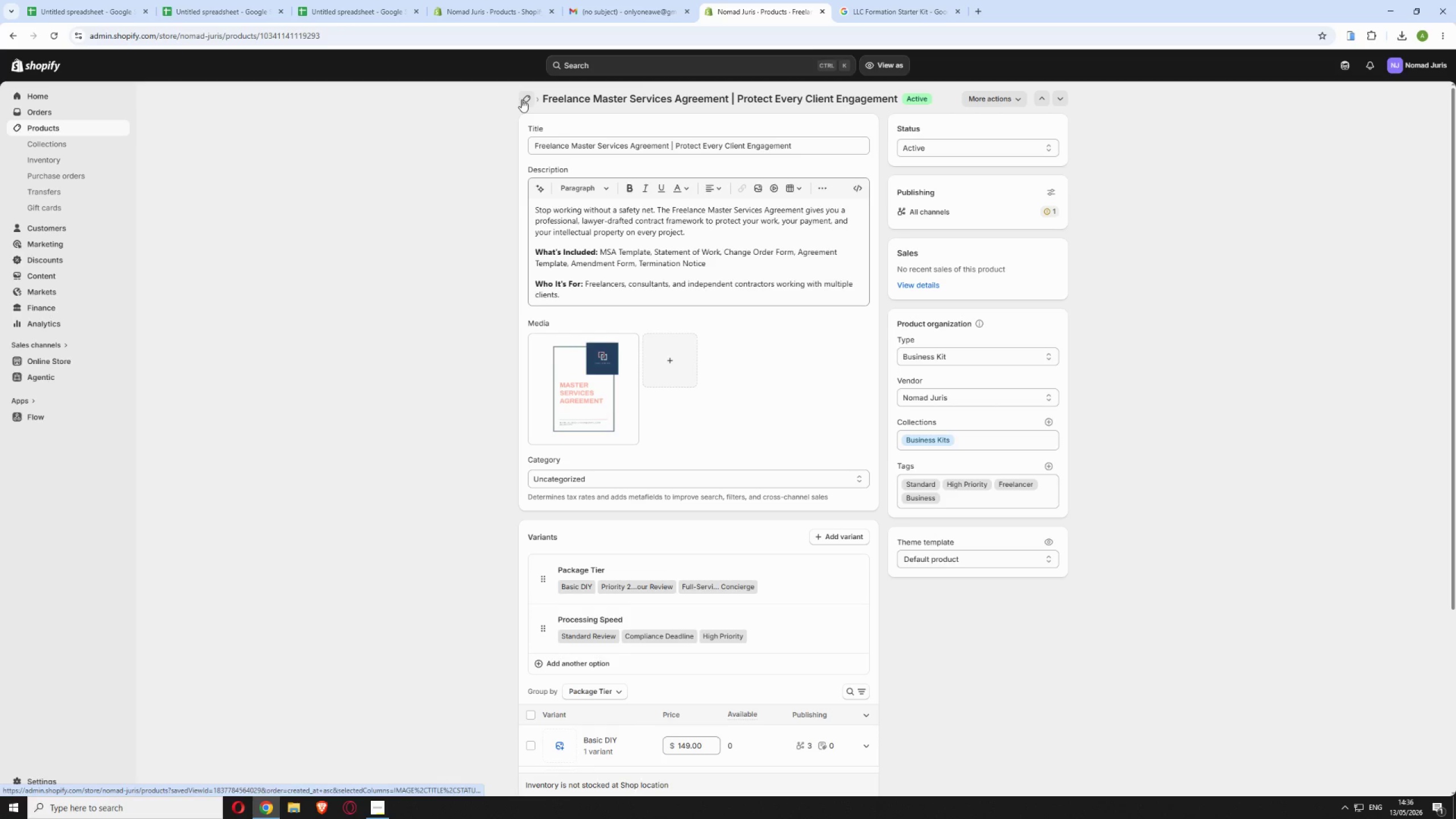 
left_click([524, 97])
 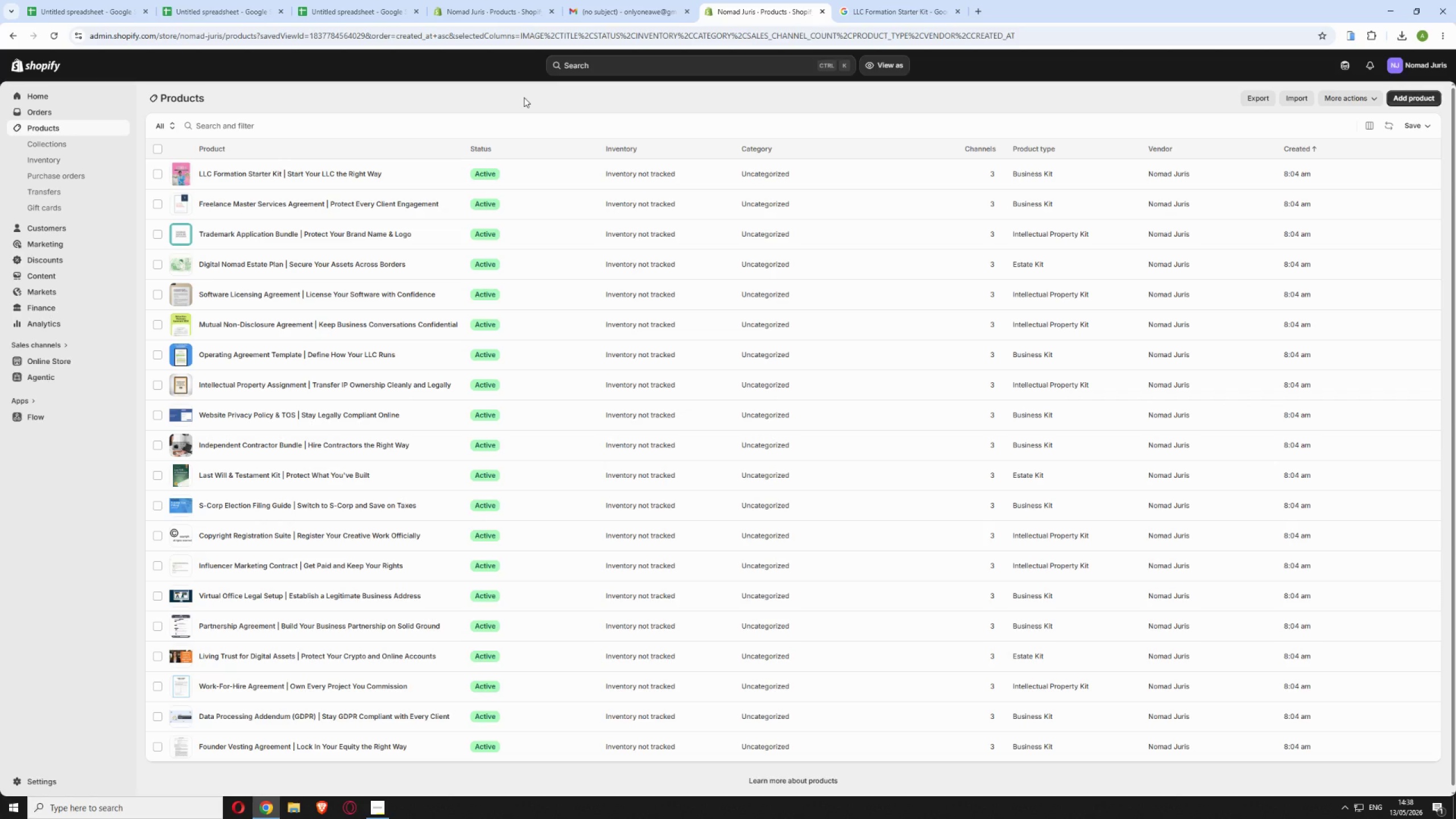 
wait(68.88)
 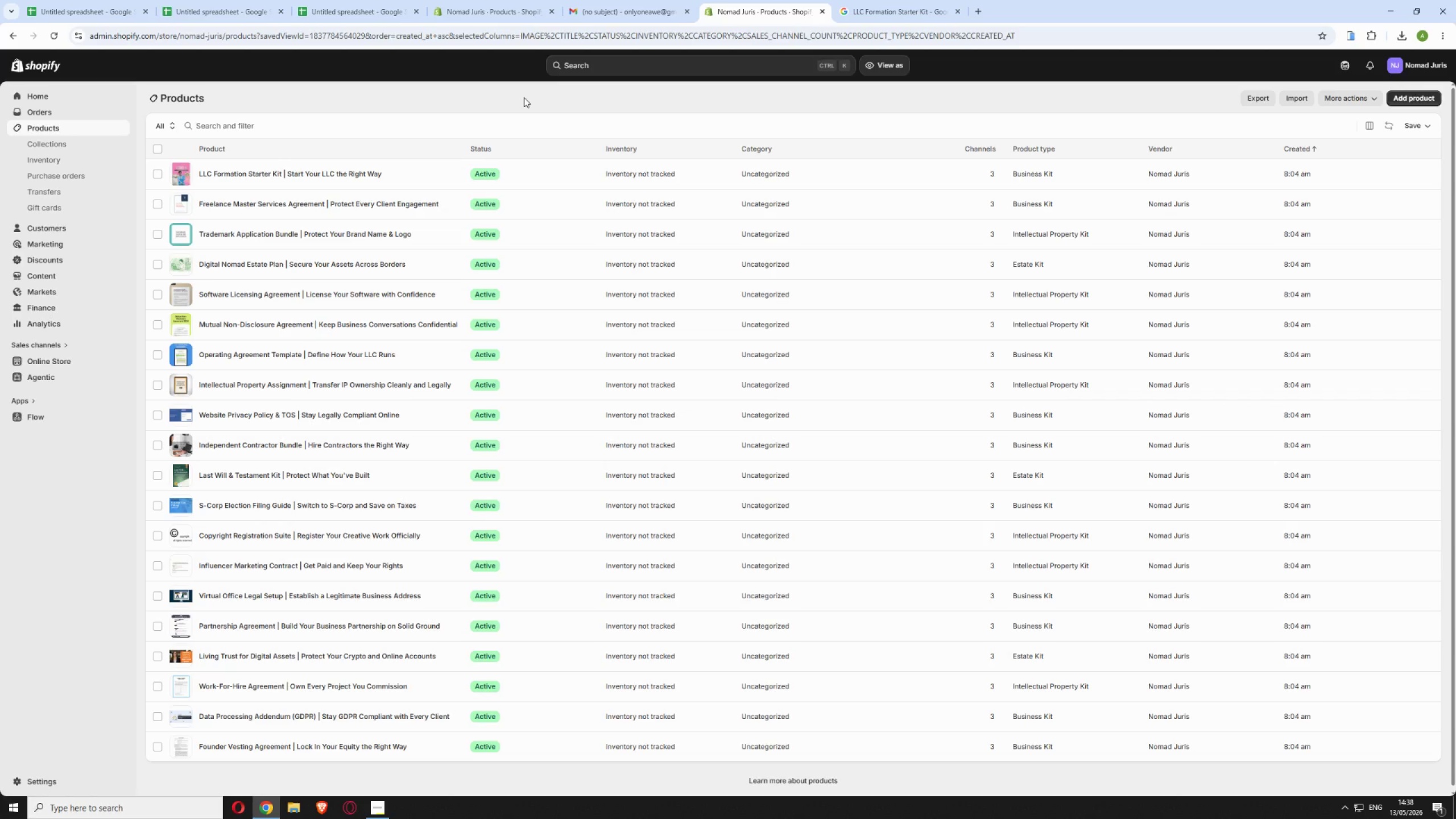 
left_click([638, 13])
 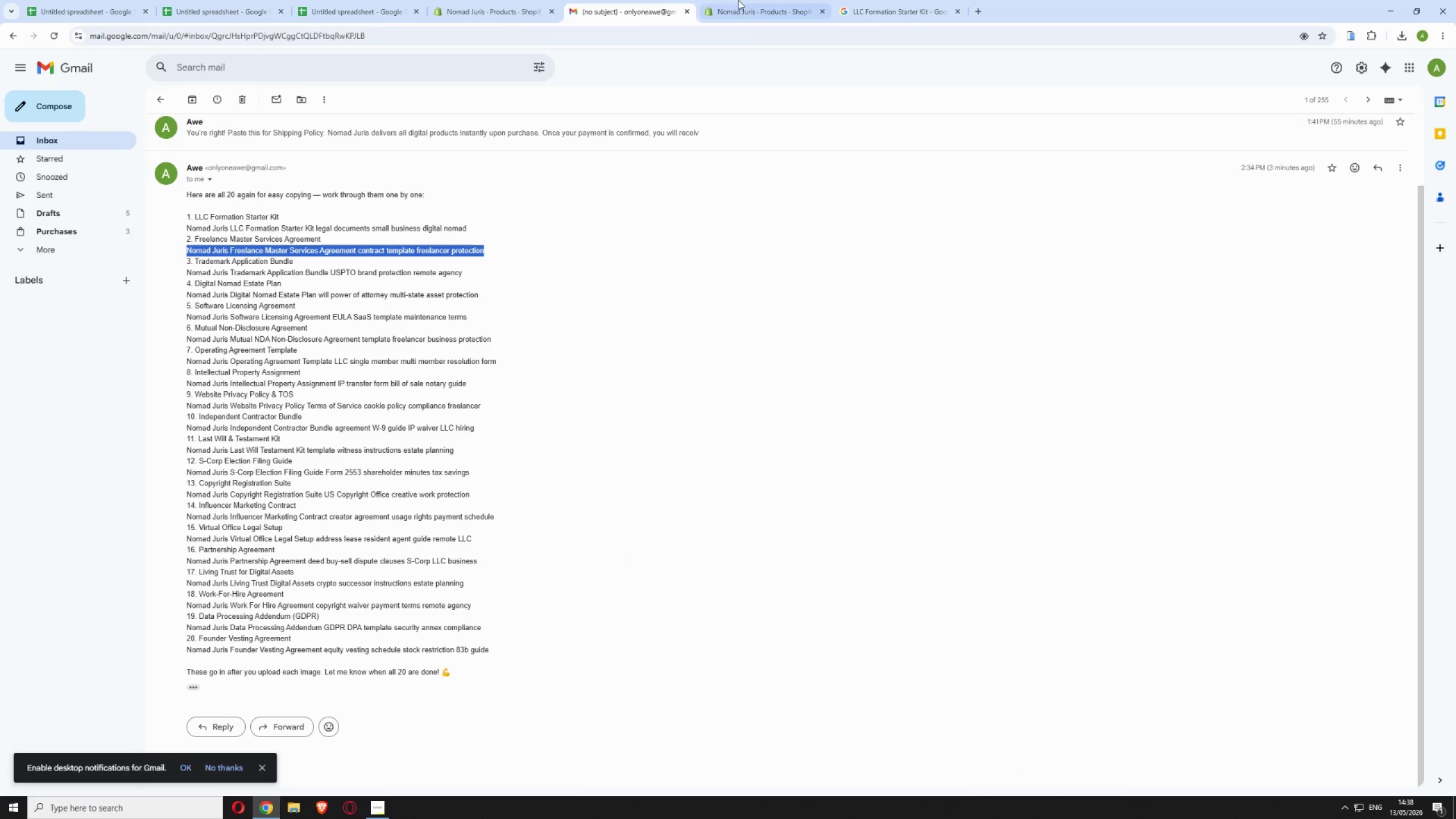 
left_click([748, 1])
 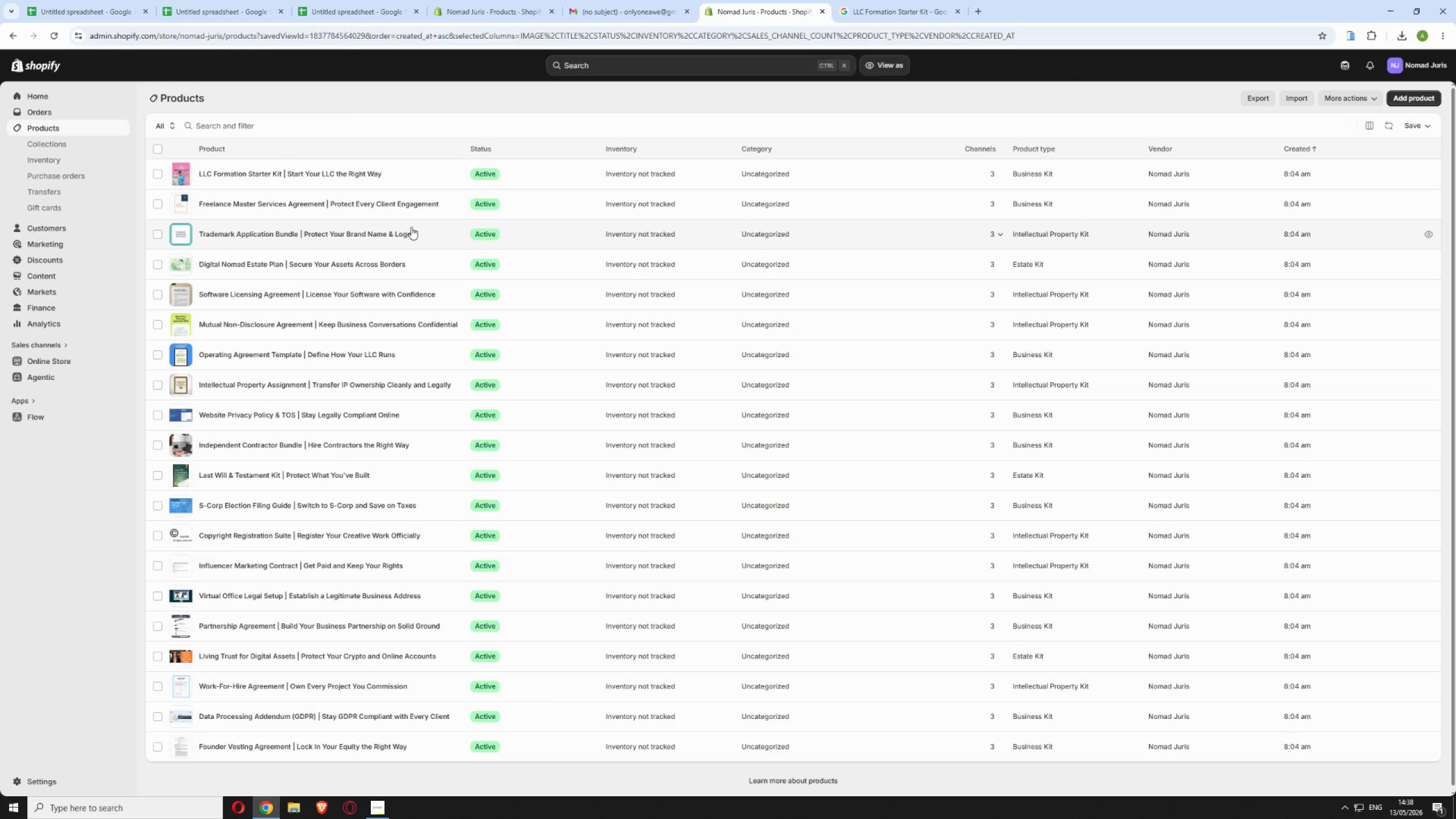 
left_click([433, 231])
 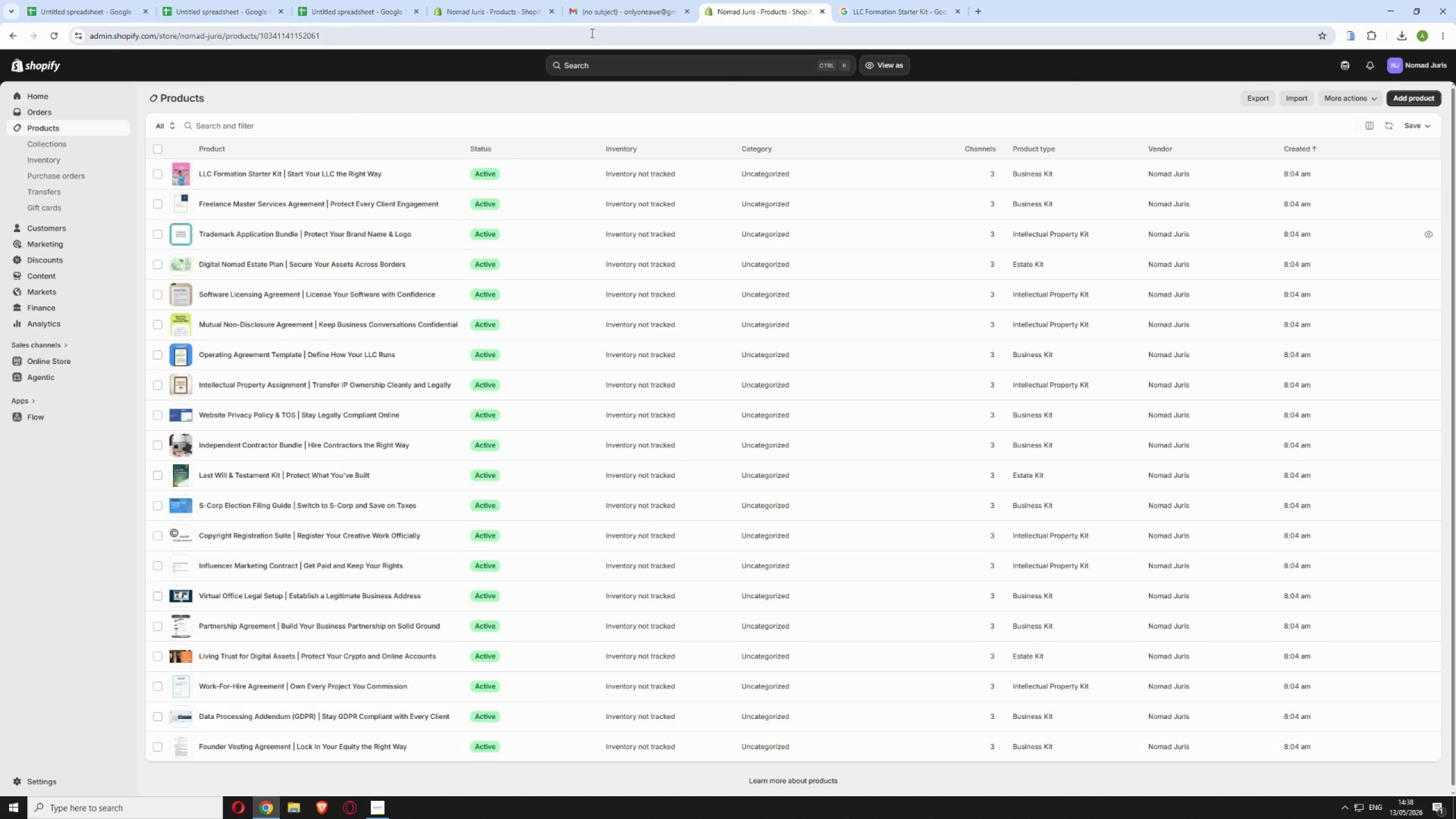 
left_click([617, 5])
 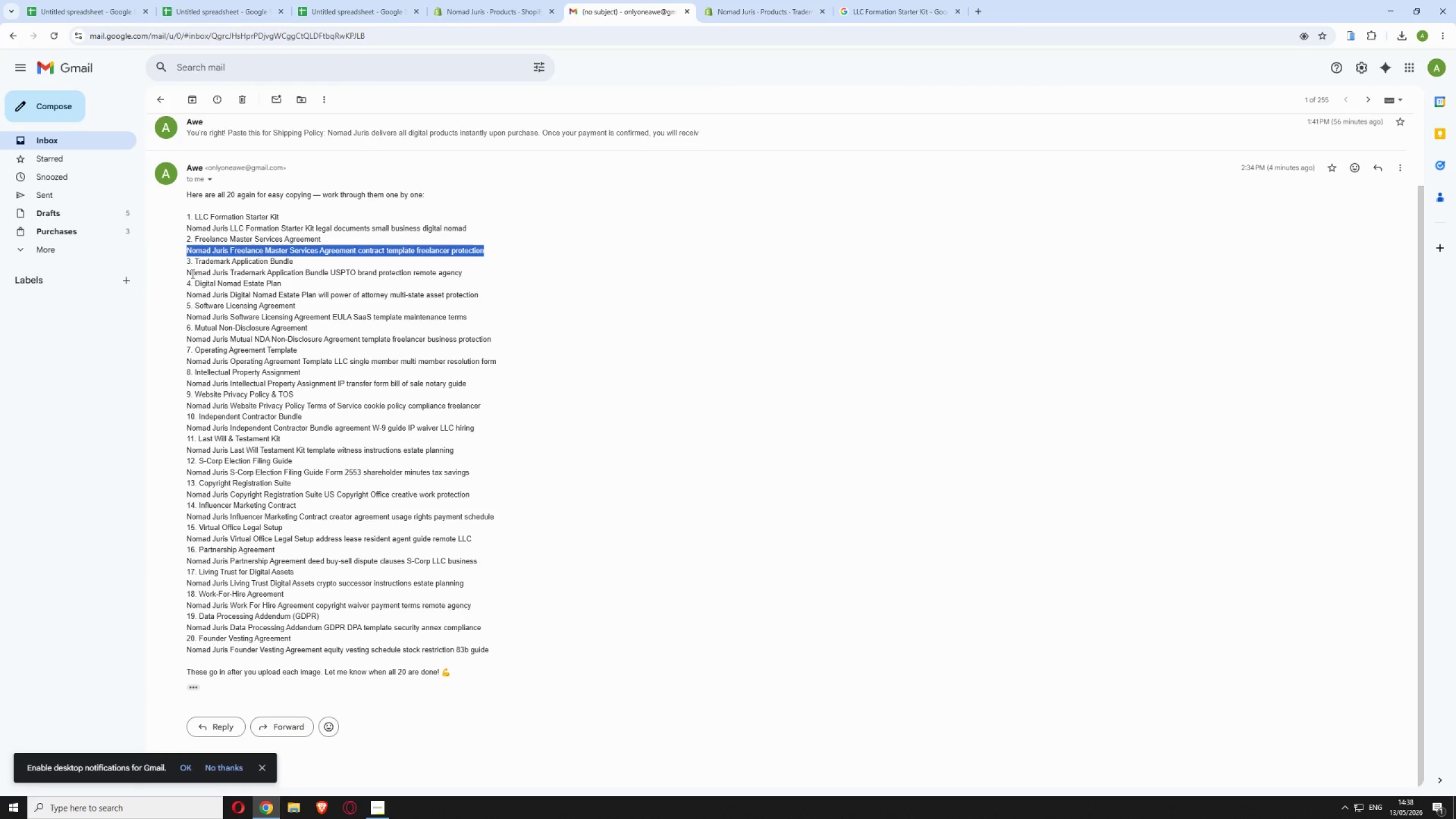 
left_click_drag(start_coordinate=[185, 275], to_coordinate=[470, 270])
 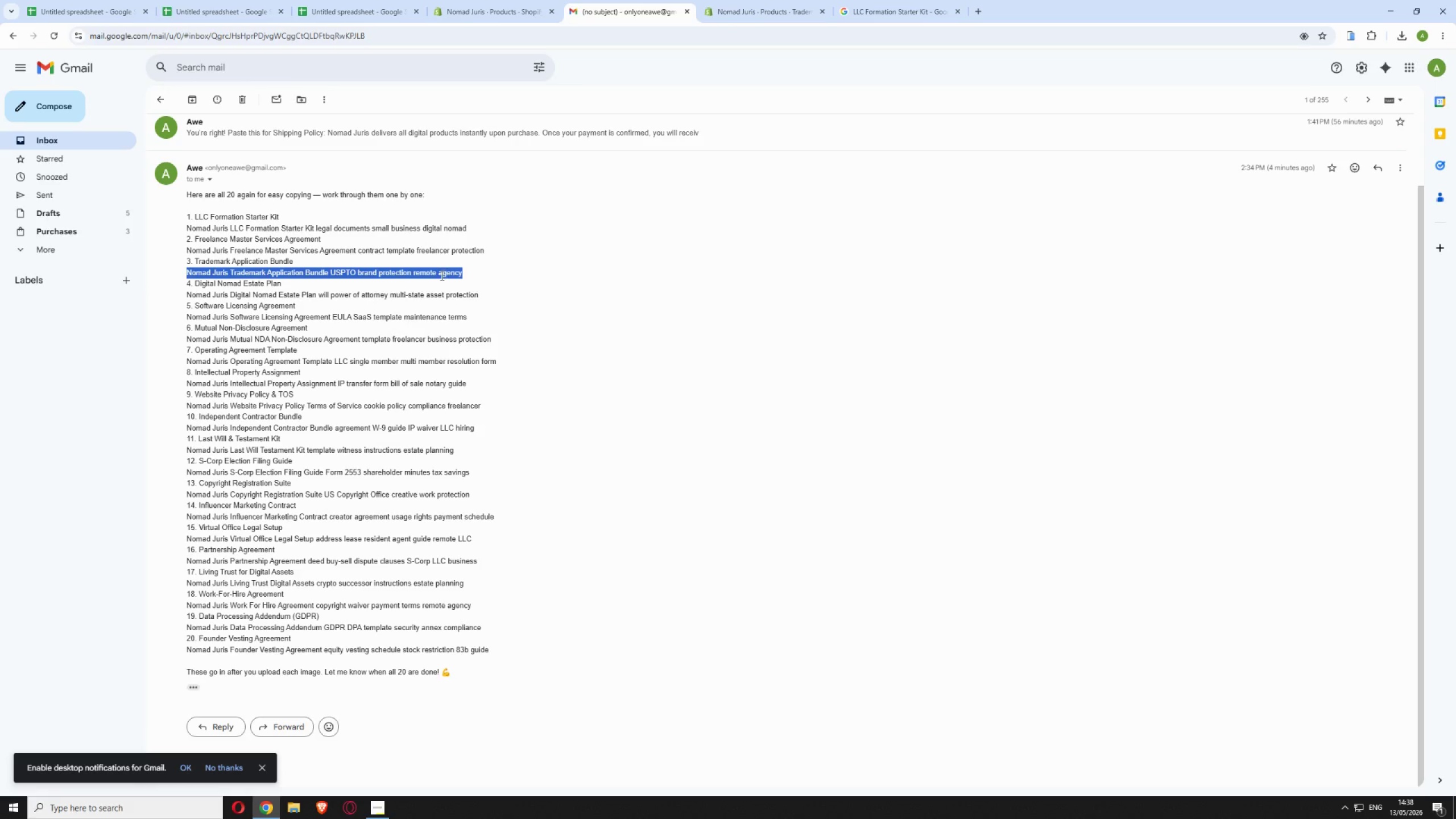 
right_click([441, 275])
 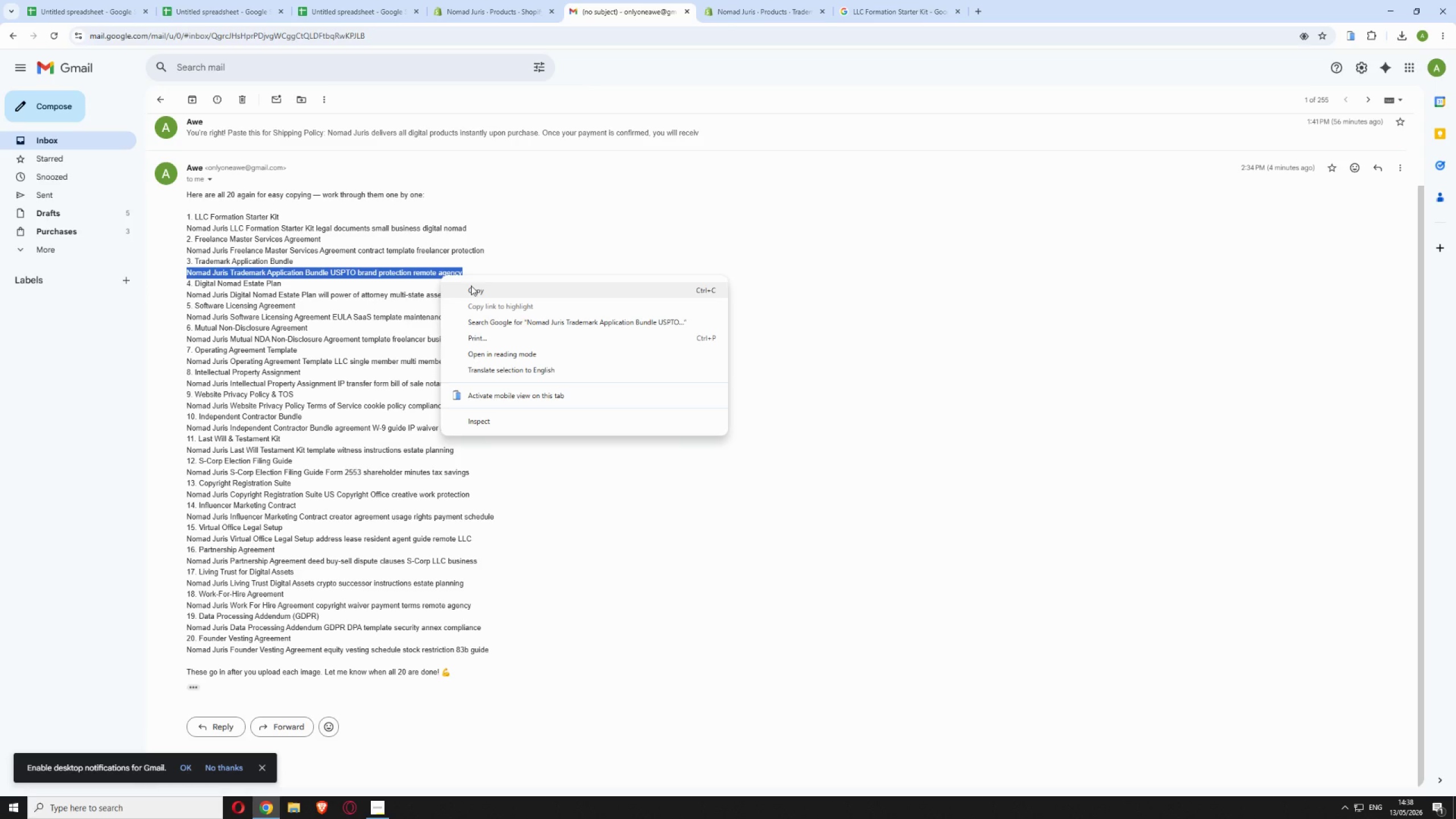 
left_click([473, 289])
 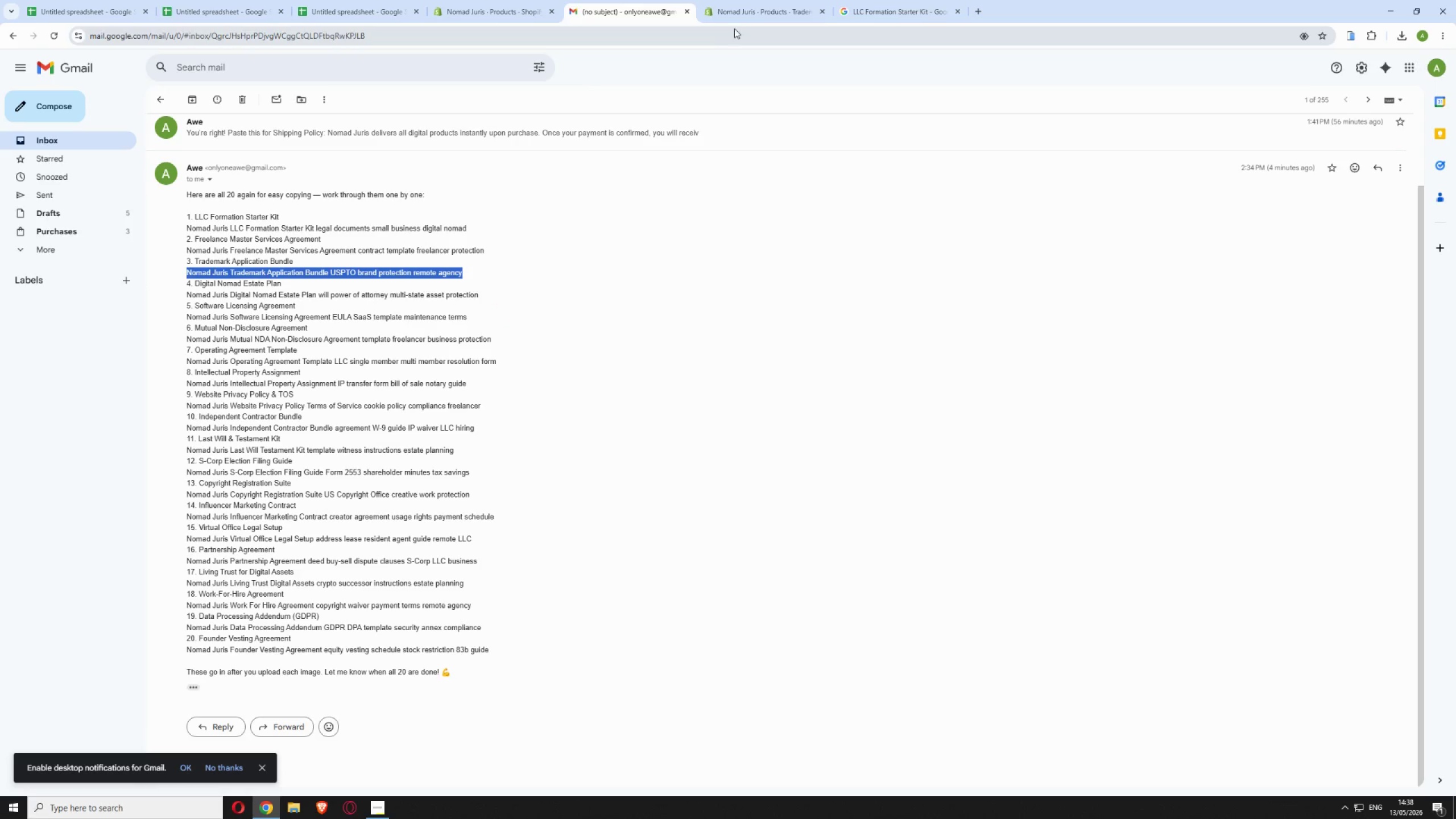 
left_click([737, 11])
 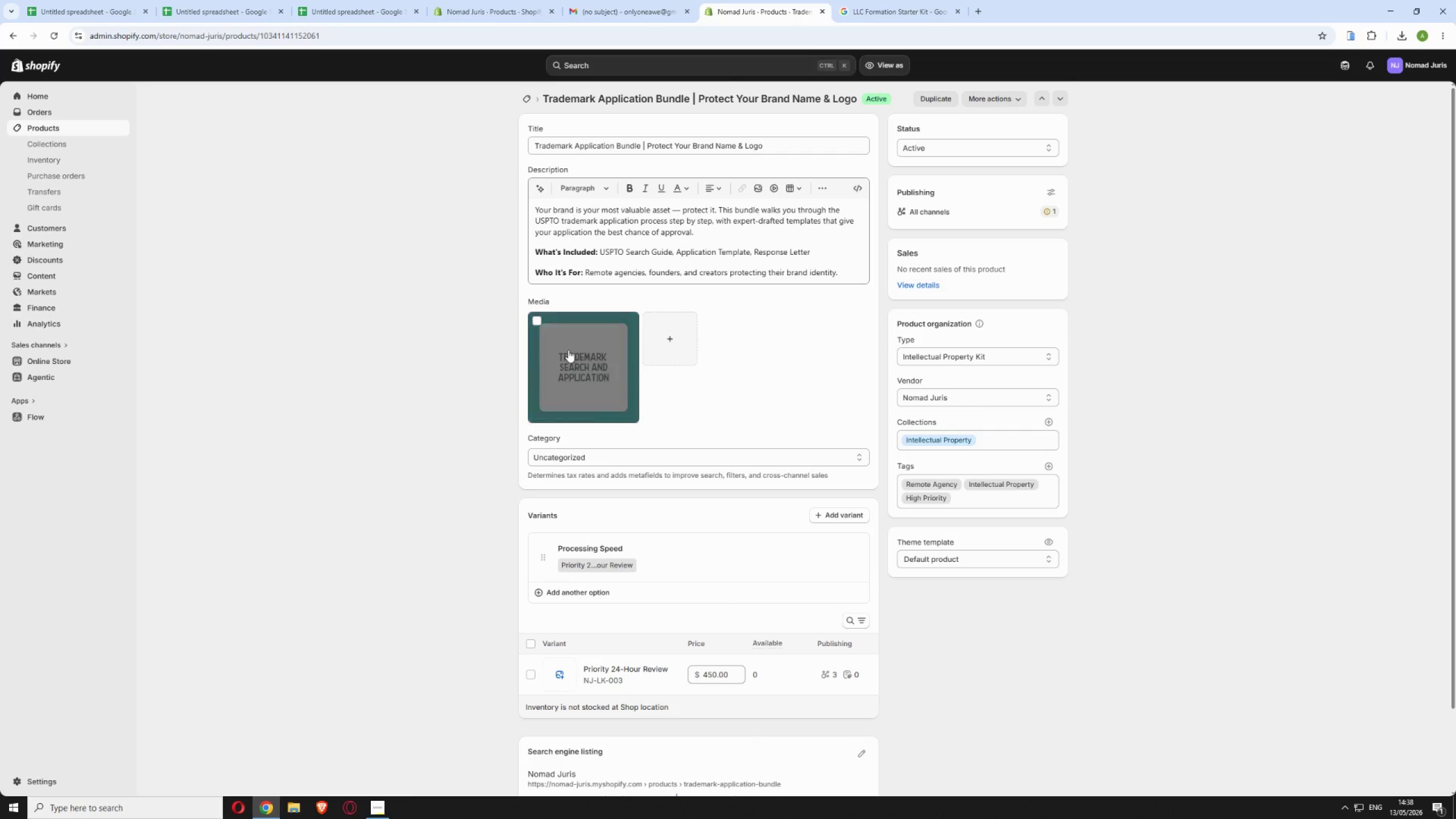 
left_click([568, 350])
 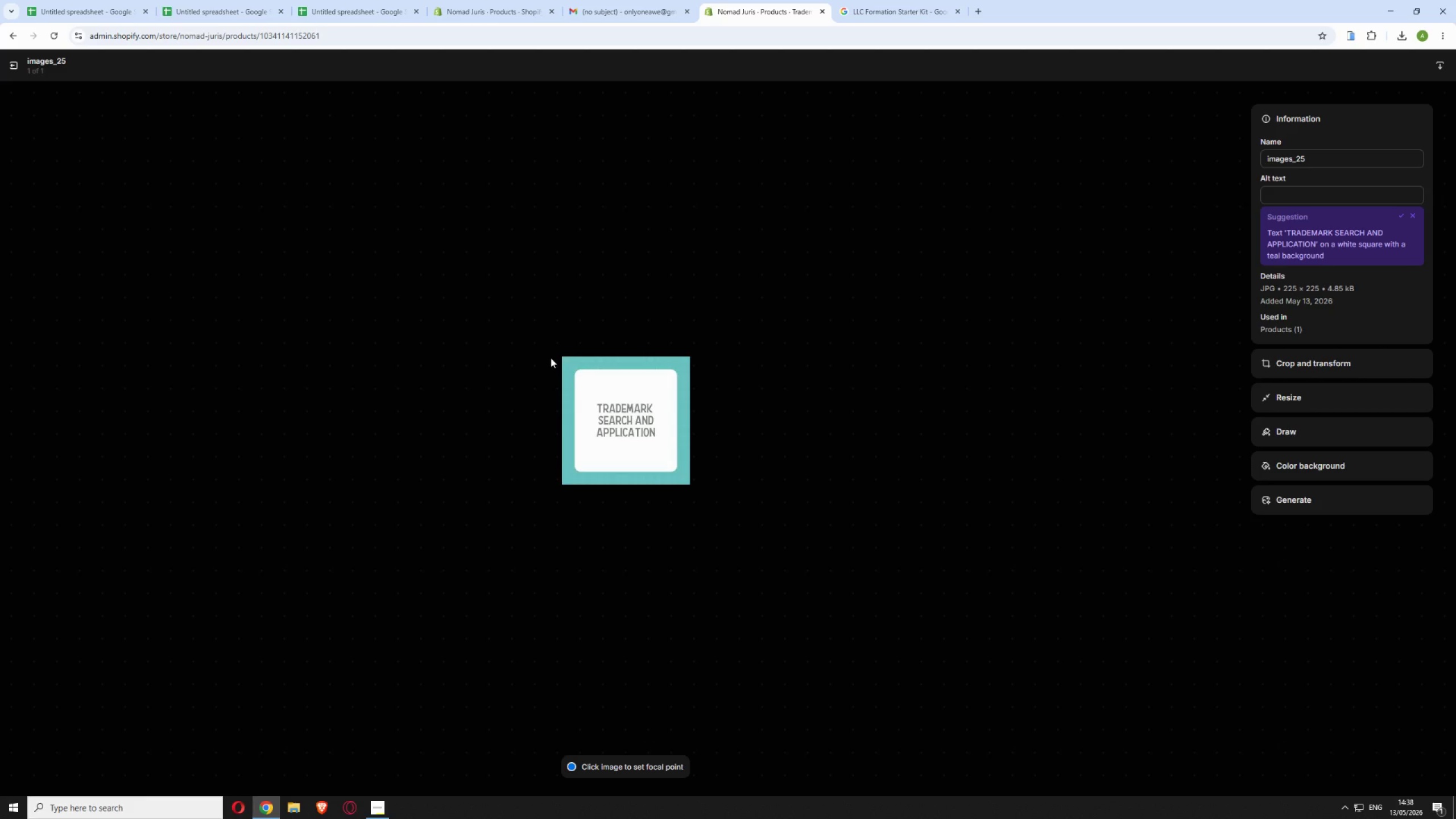 
wait(24.64)
 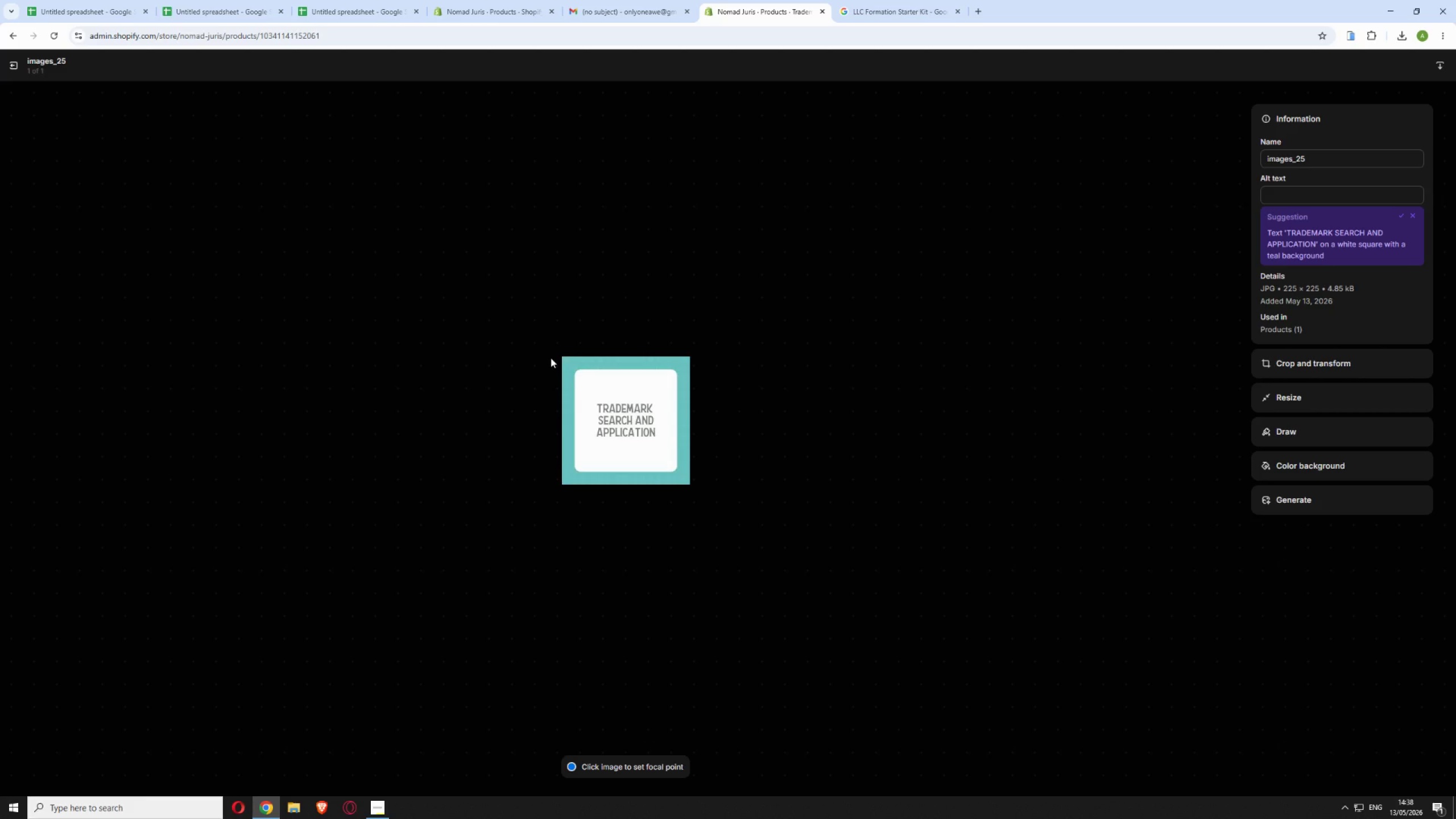 
left_click([1278, 193])
 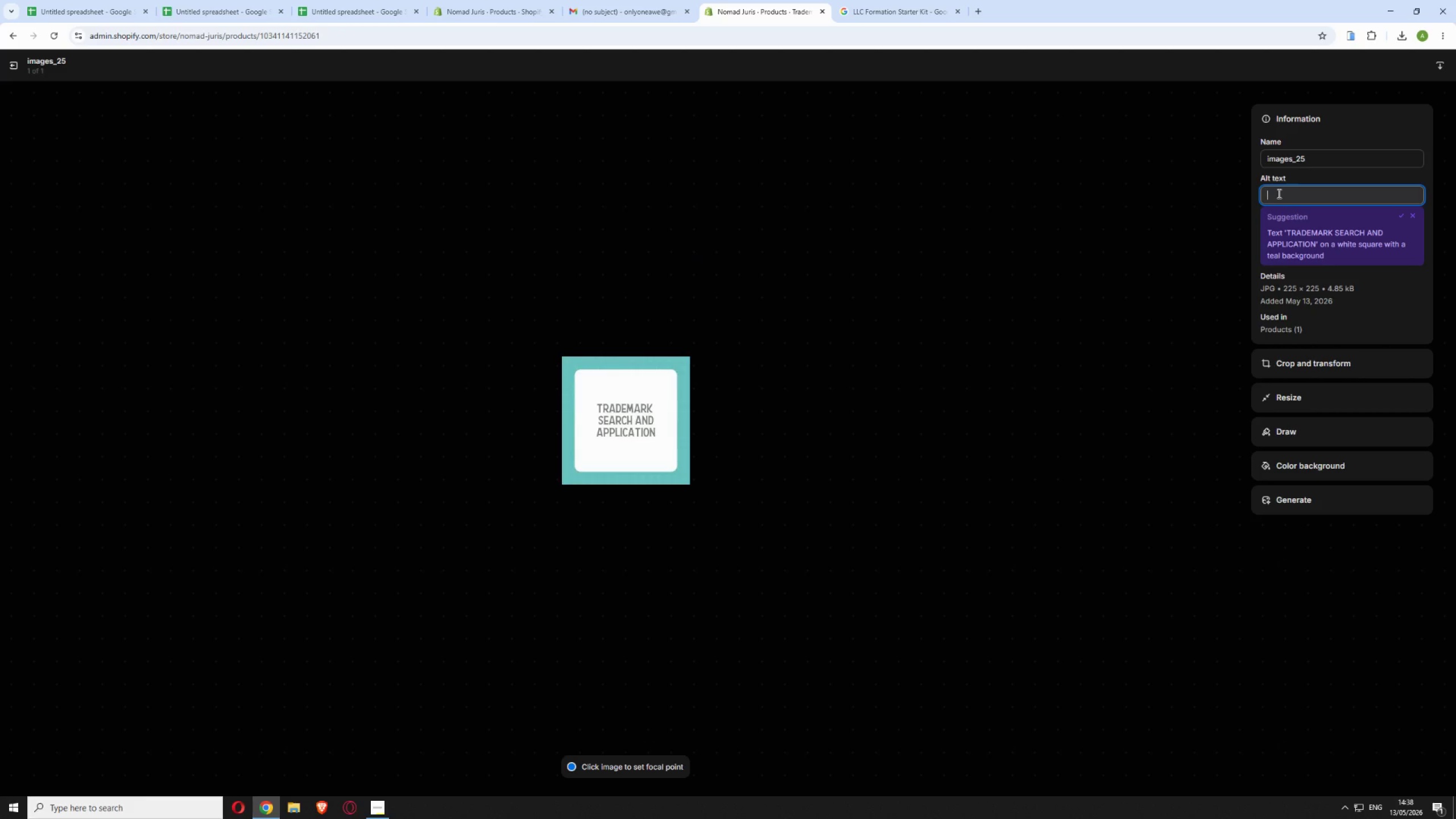 
key(Control+V)
 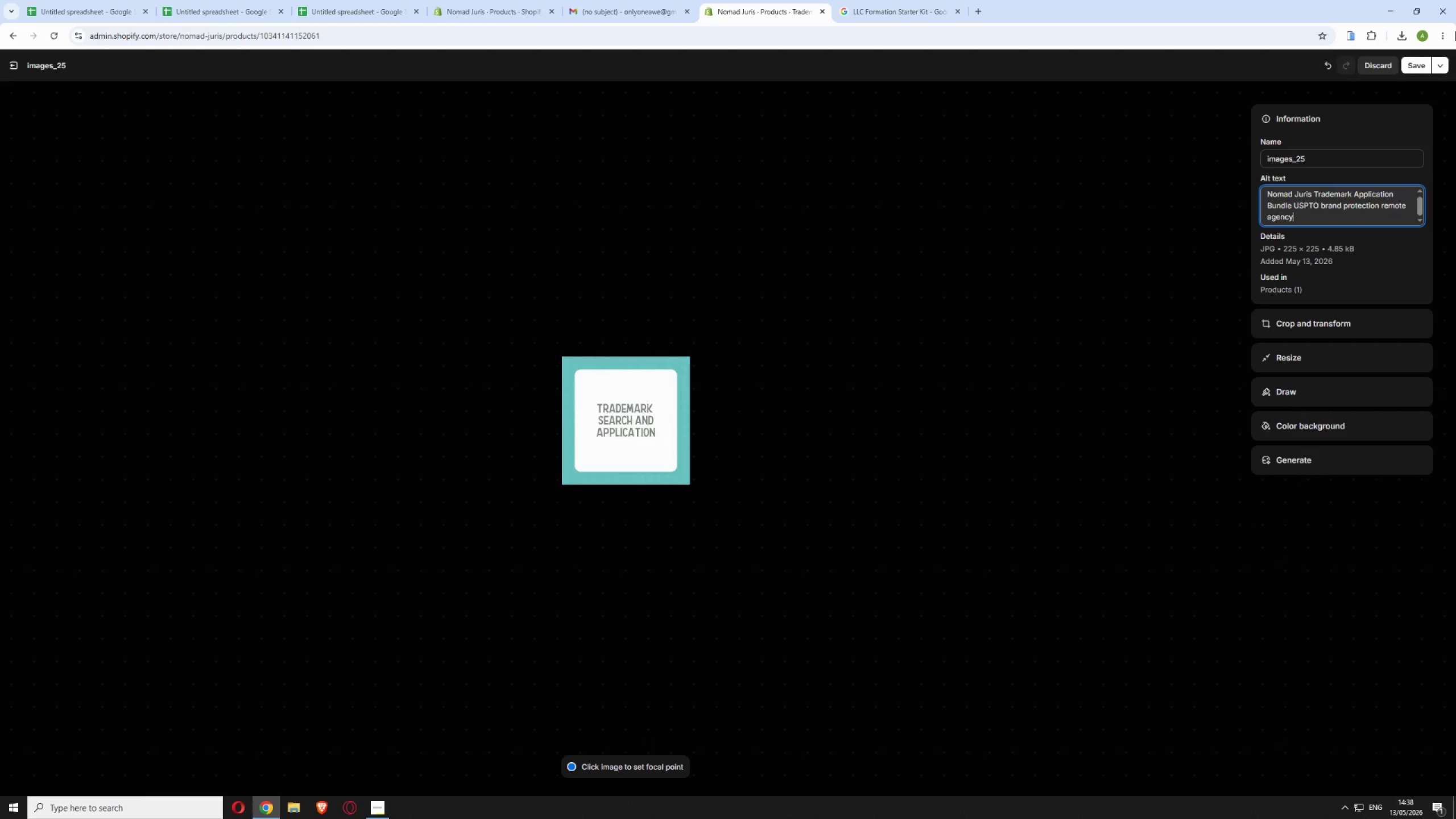 
left_click([1416, 65])
 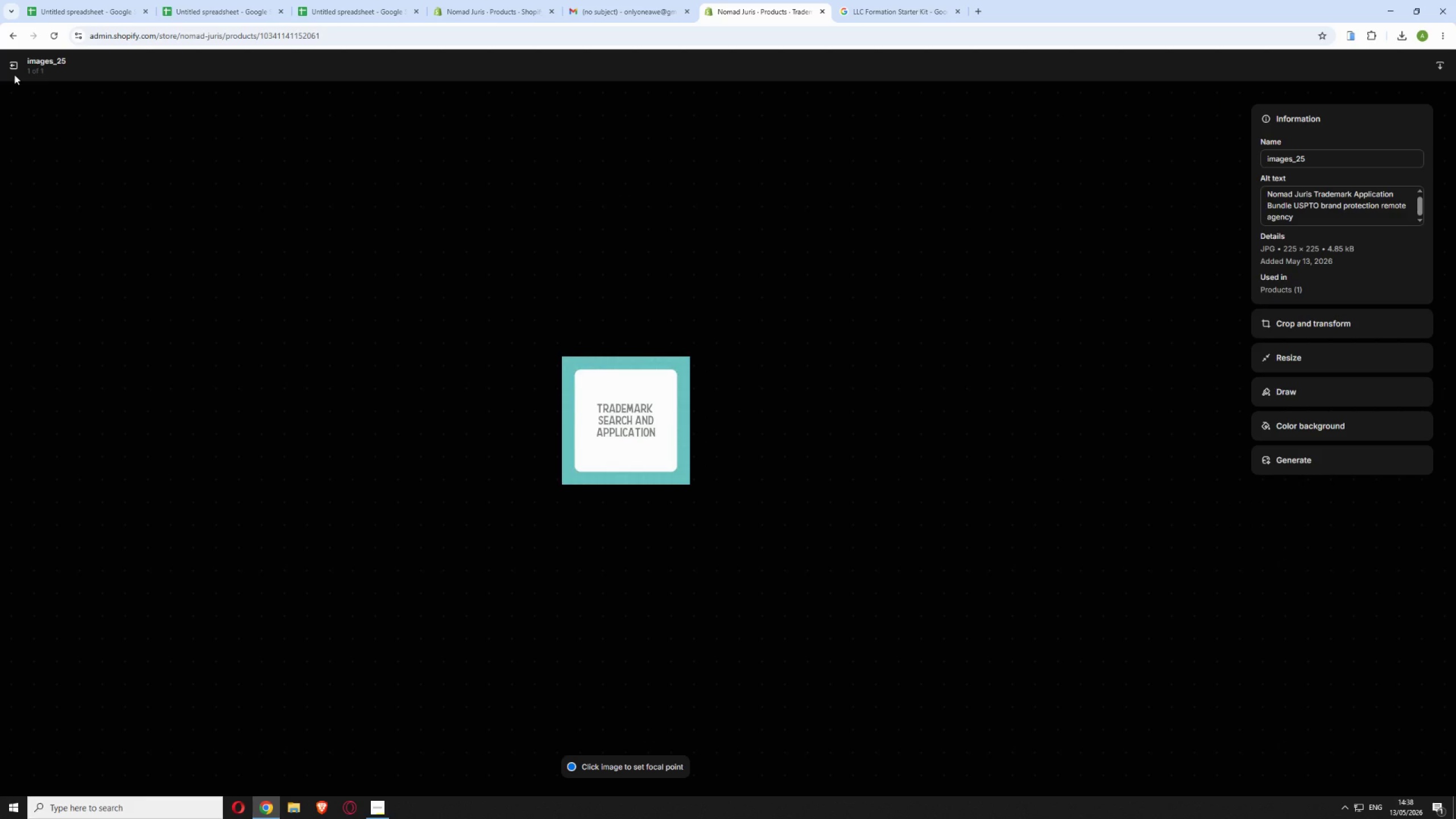 
wait(7.17)
 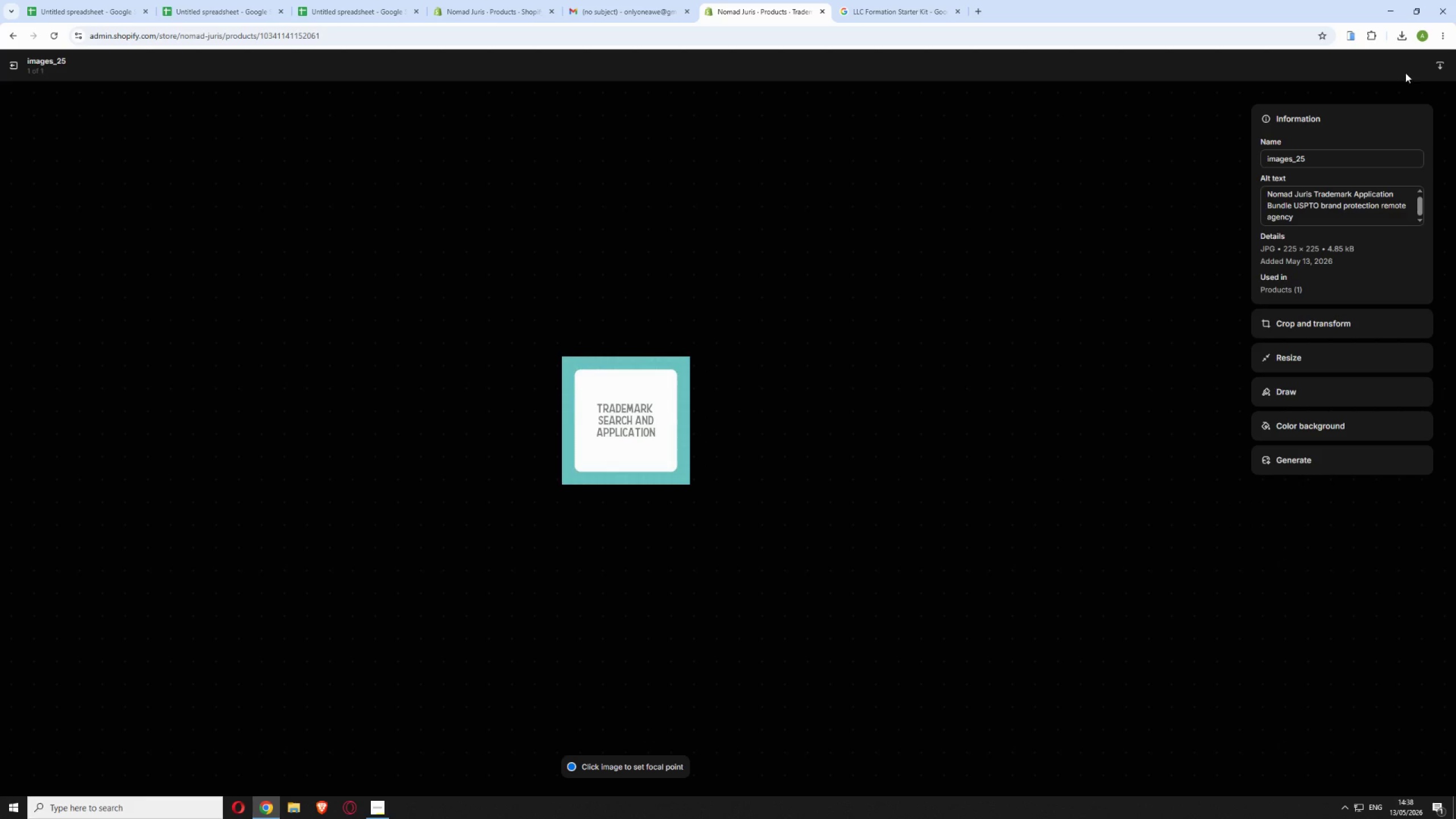 
left_click([11, 65])
 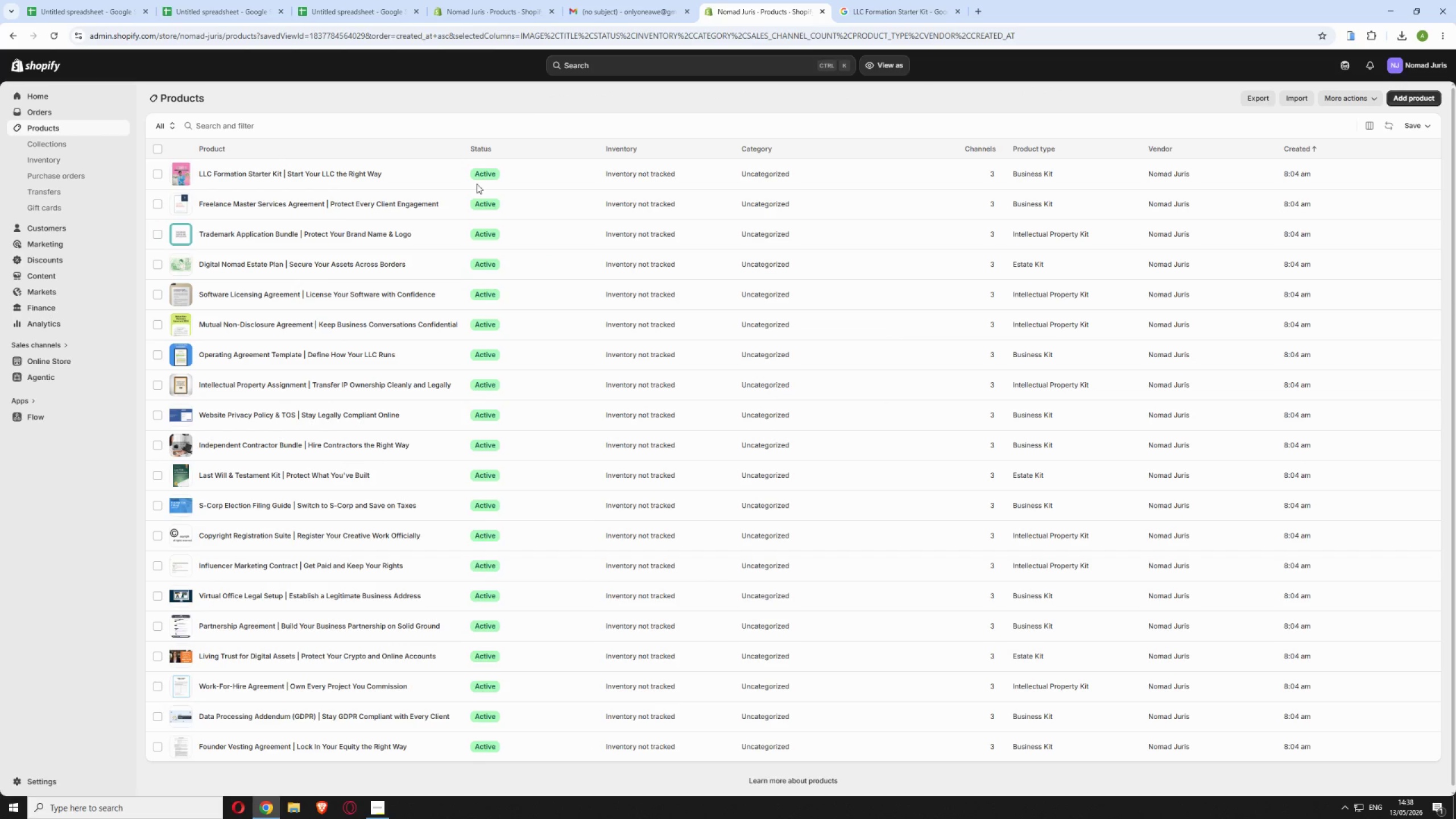 
wait(5.38)
 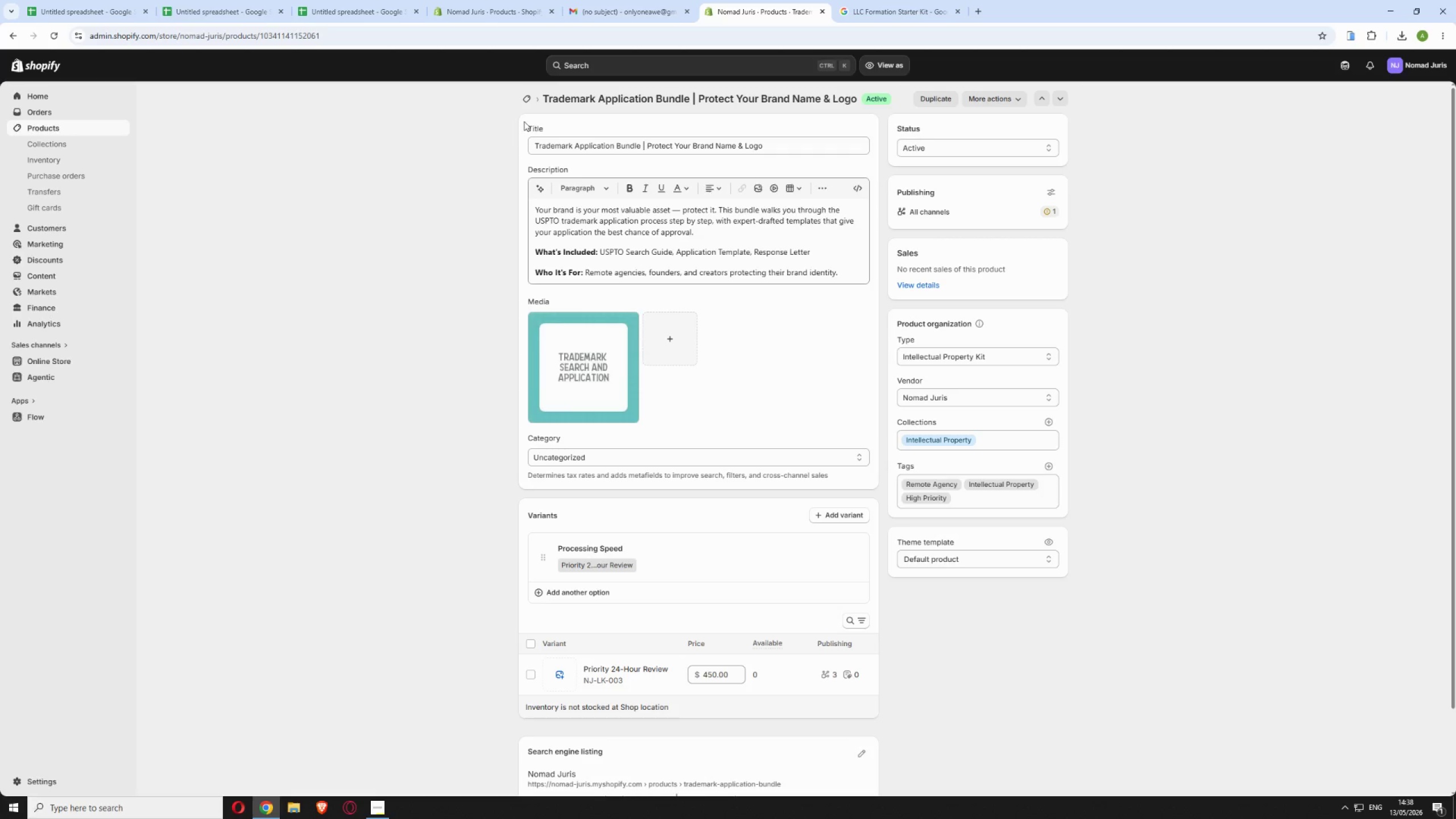 
left_click([447, 264])
 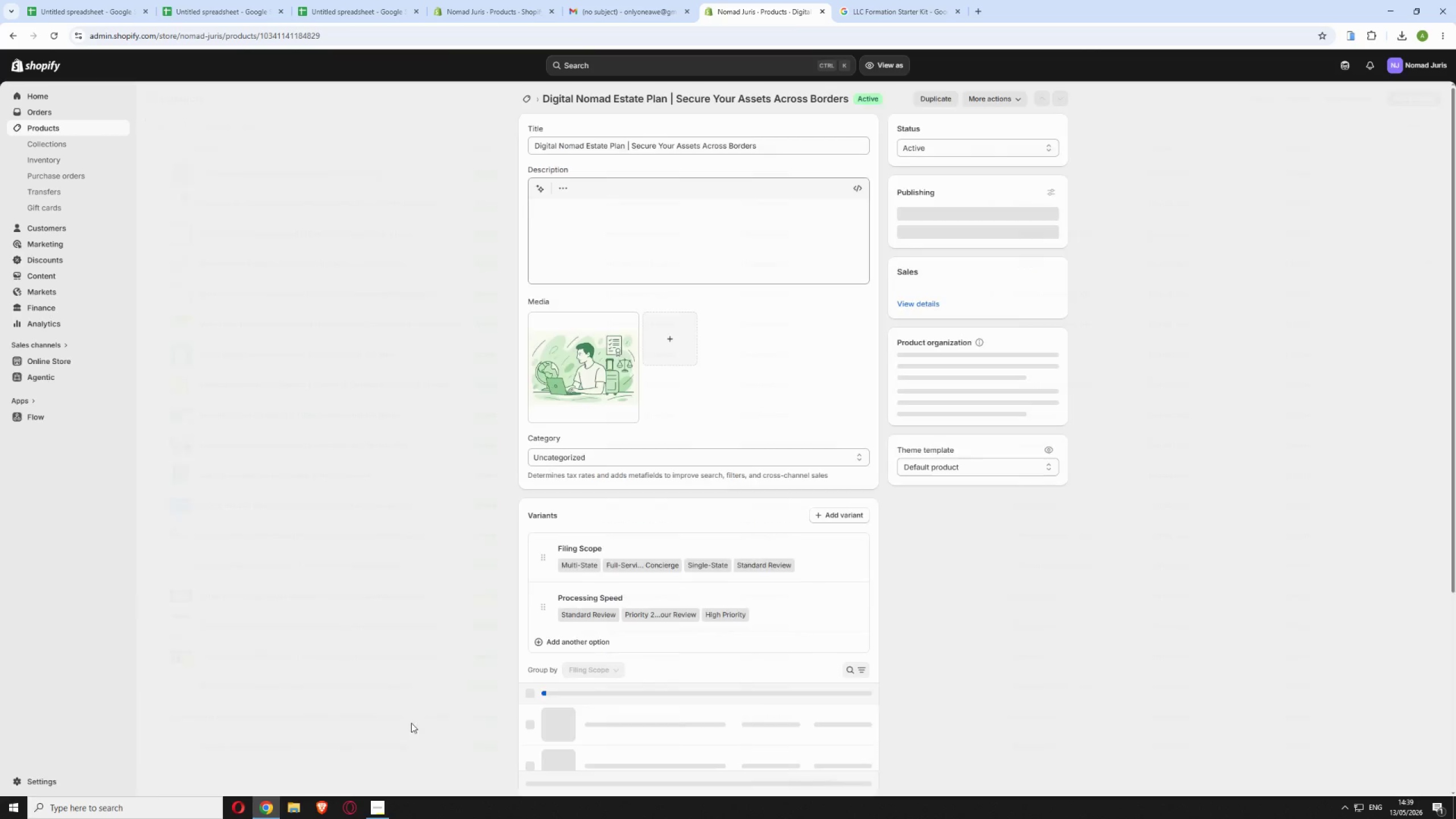 
left_click([377, 816])